 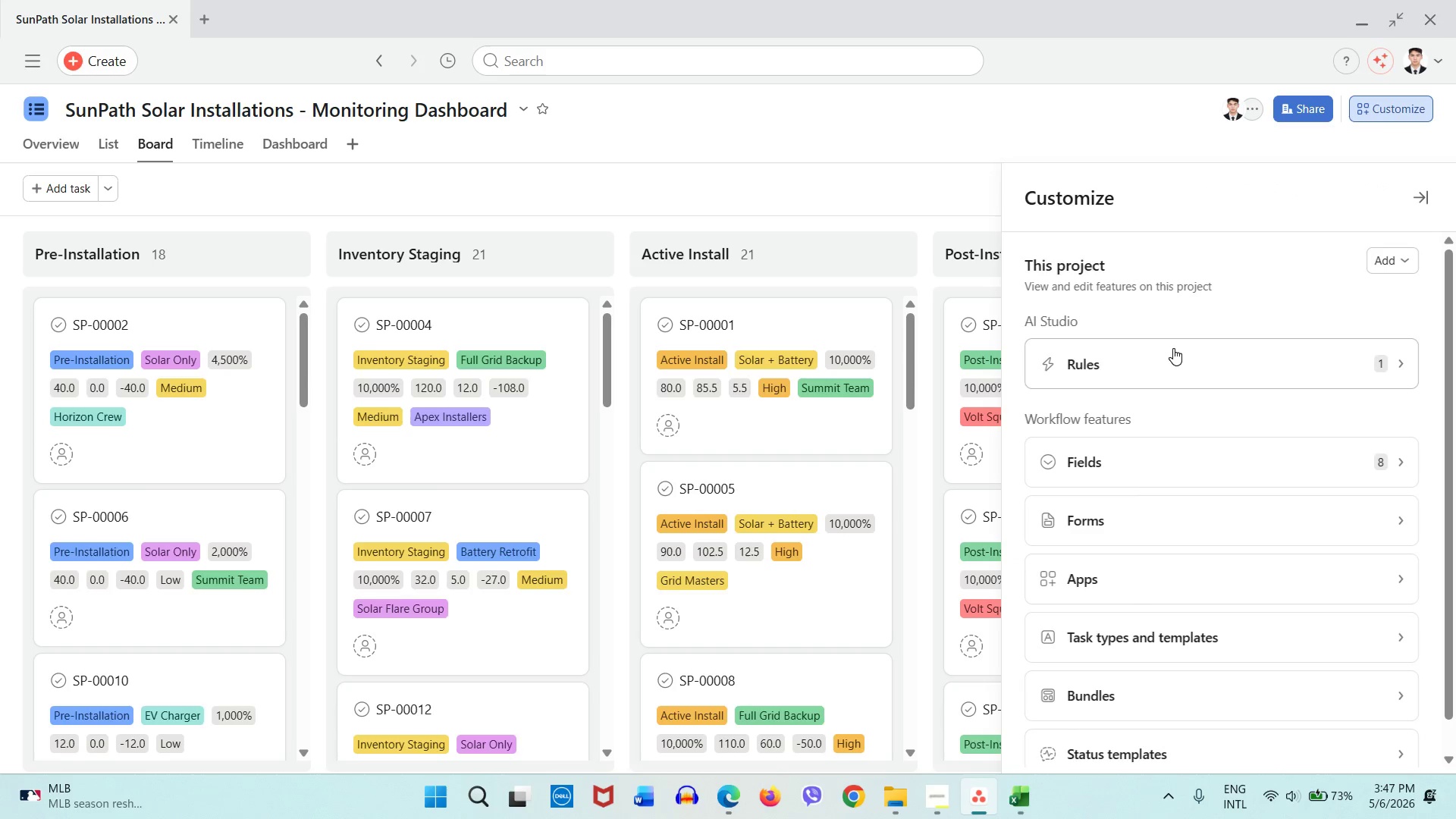 
left_click([1191, 361])
 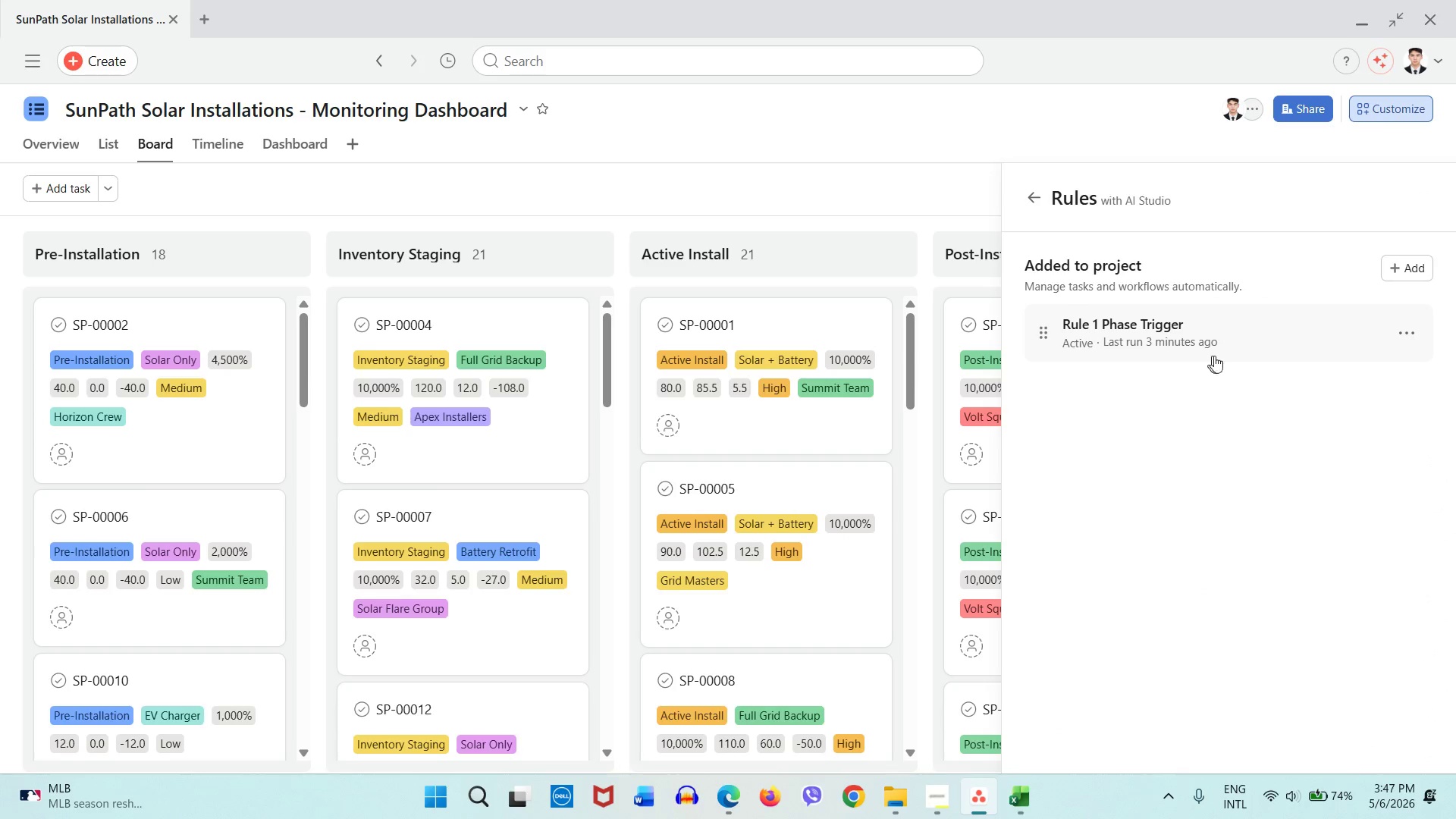 
left_click([1234, 351])
 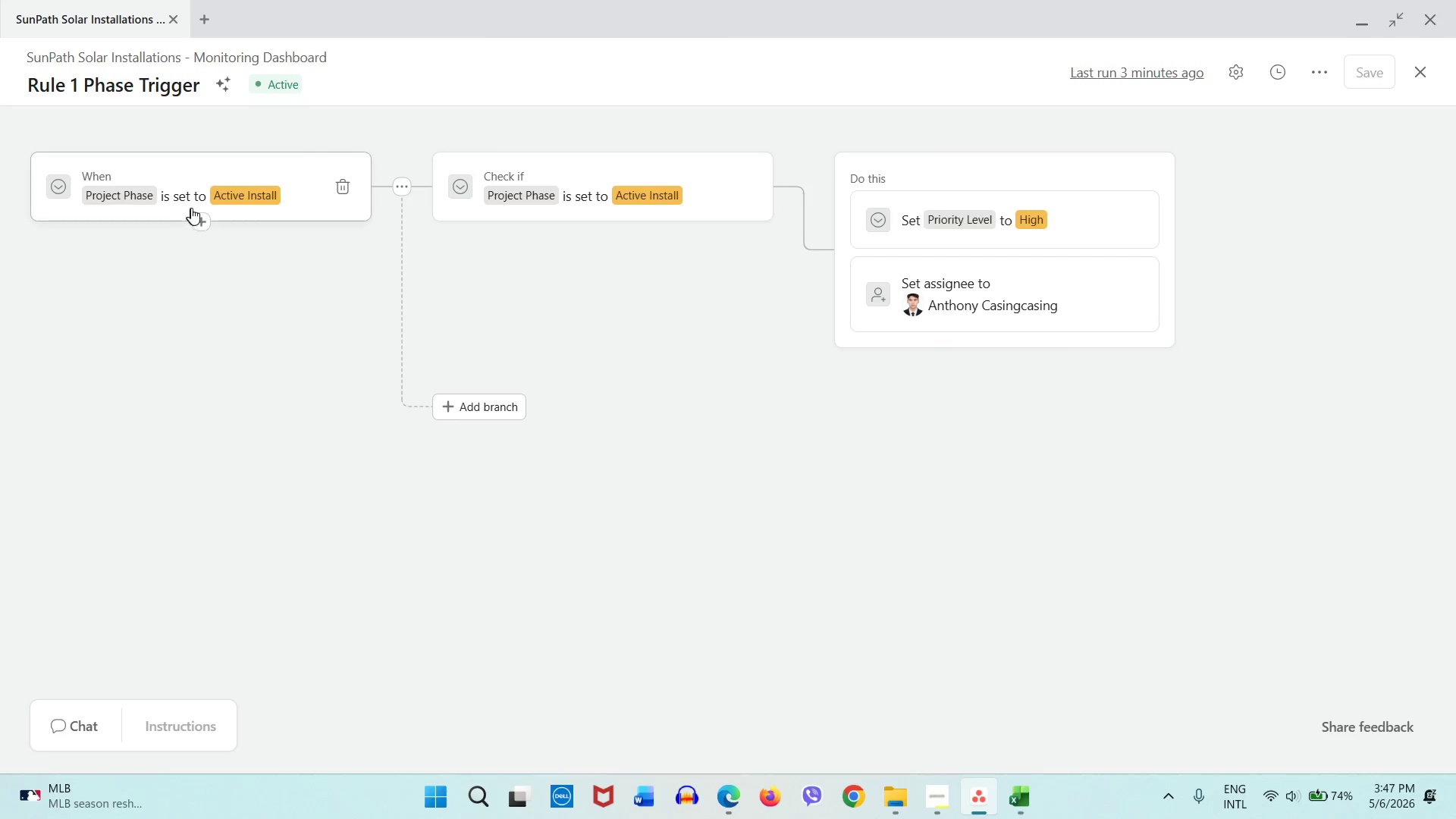 
left_click([201, 218])
 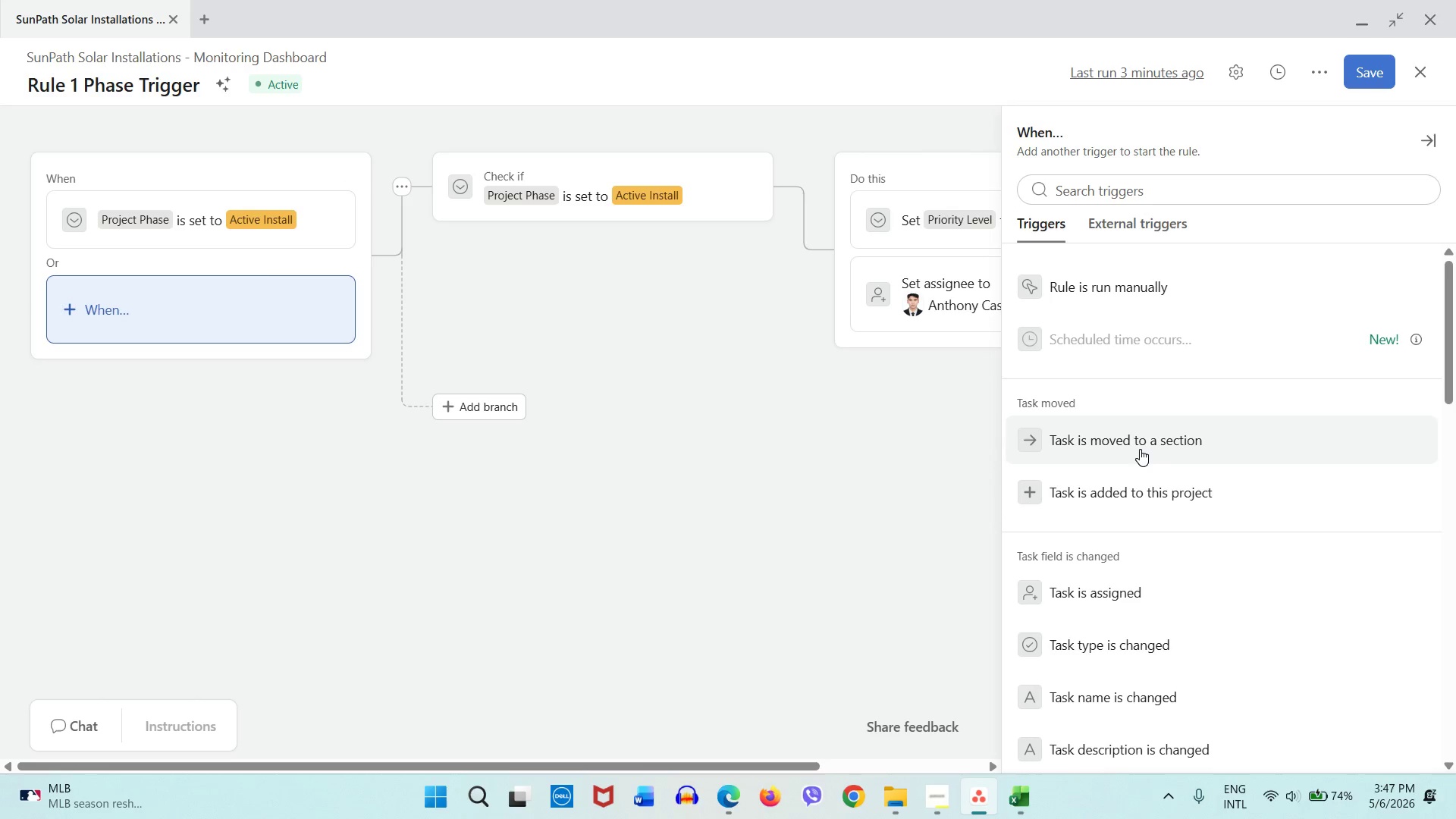 
left_click([1140, 449])
 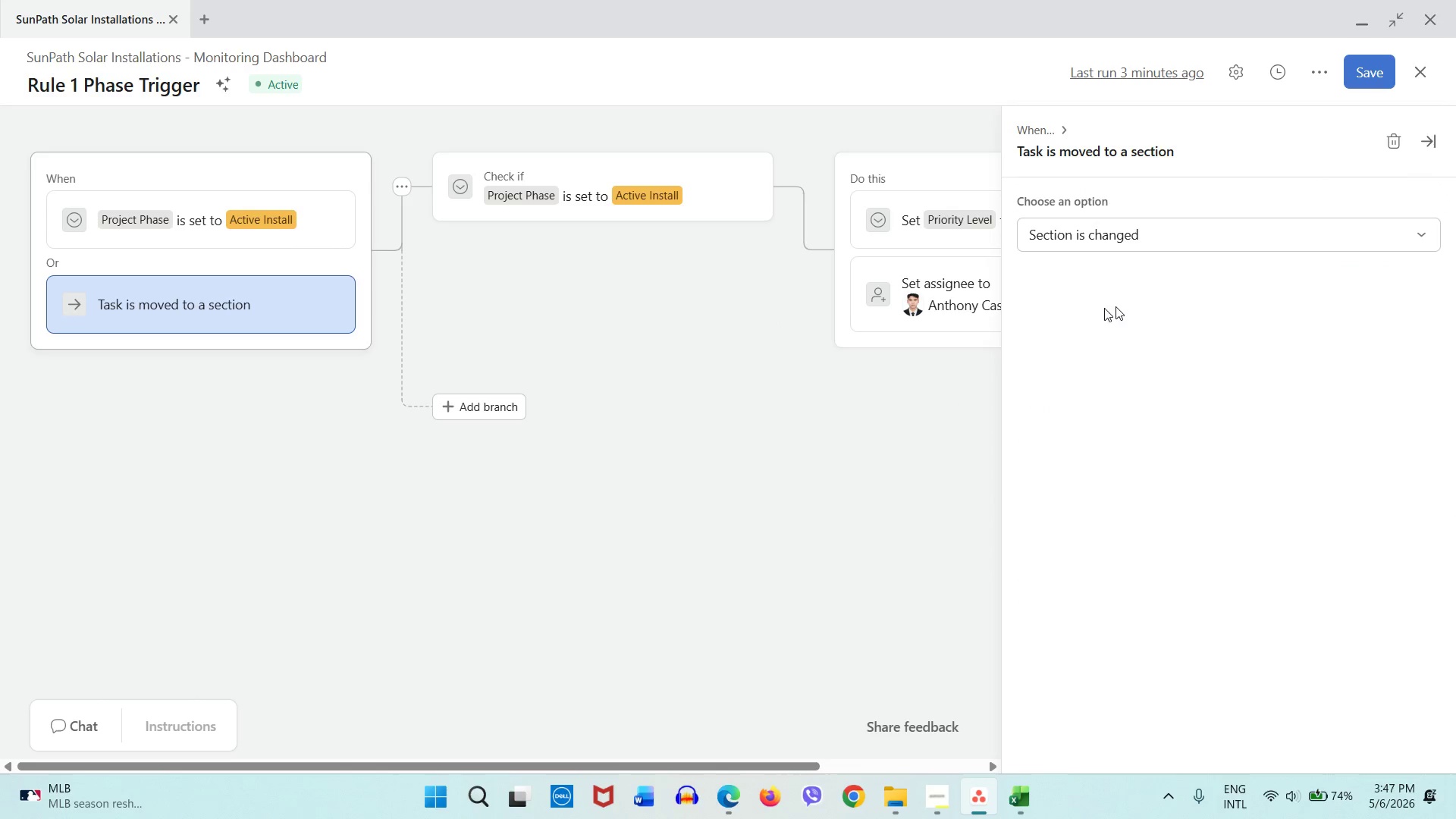 
left_click([1138, 237])
 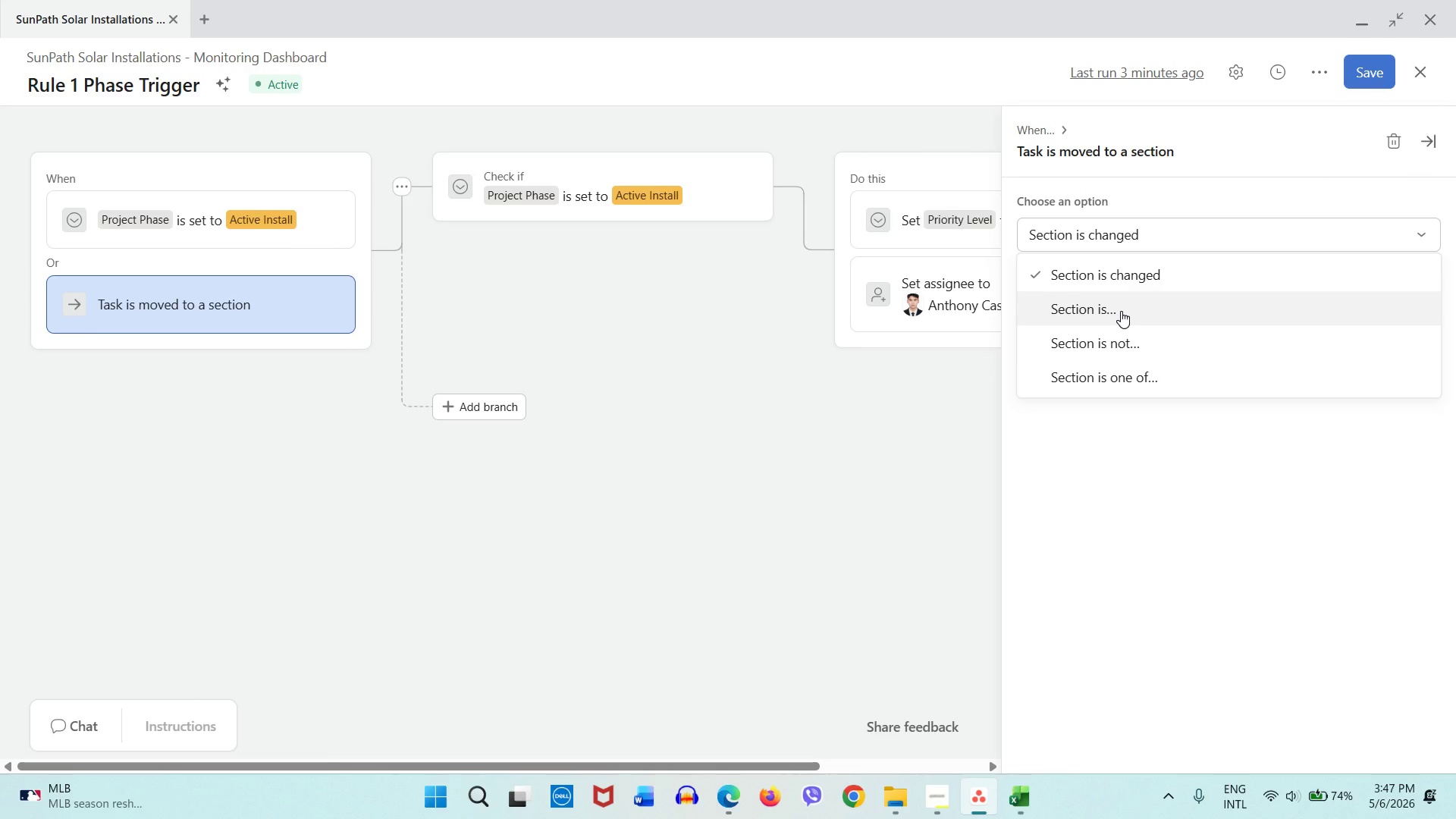 
left_click([1121, 311])
 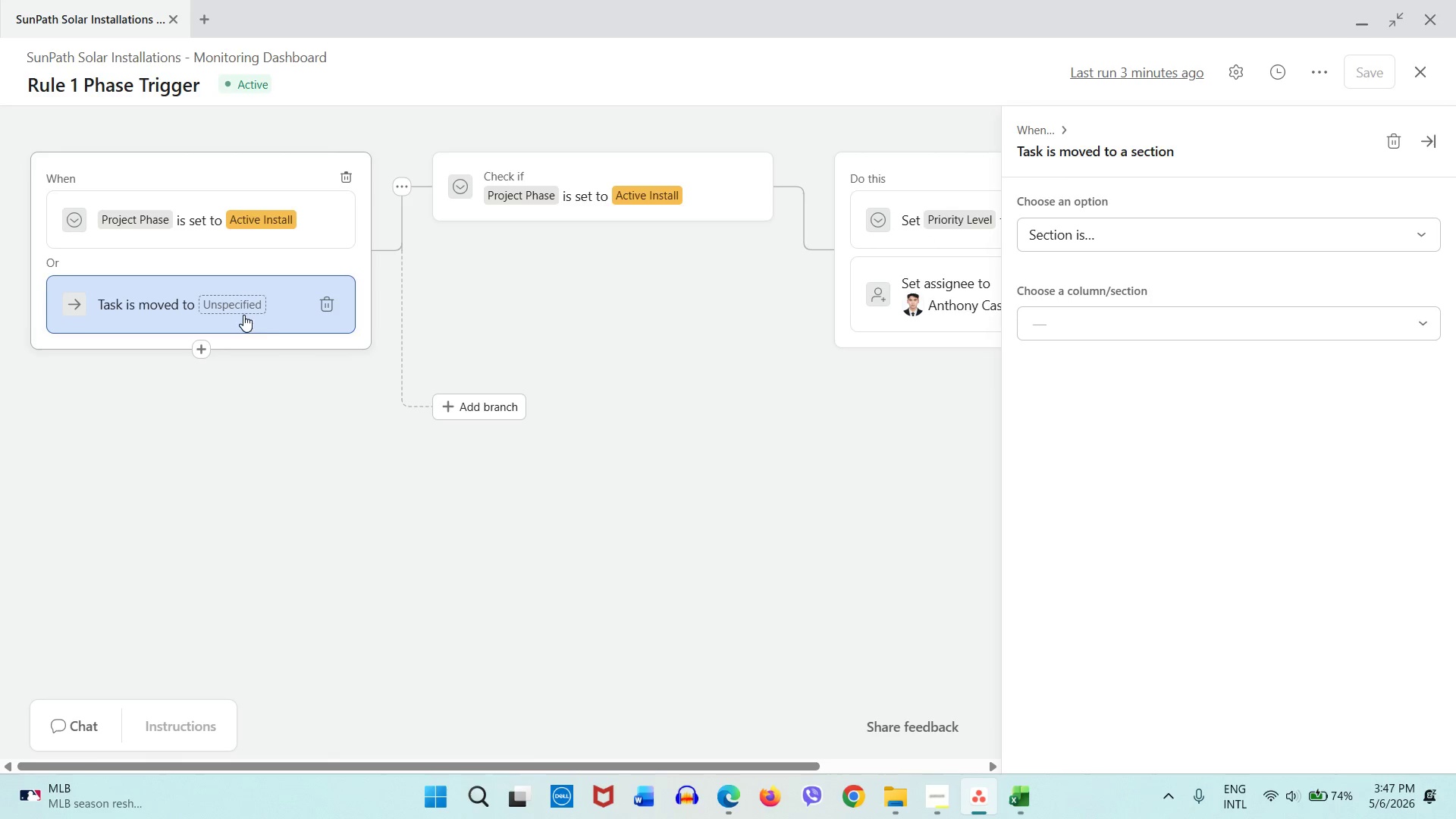 
wait(7.28)
 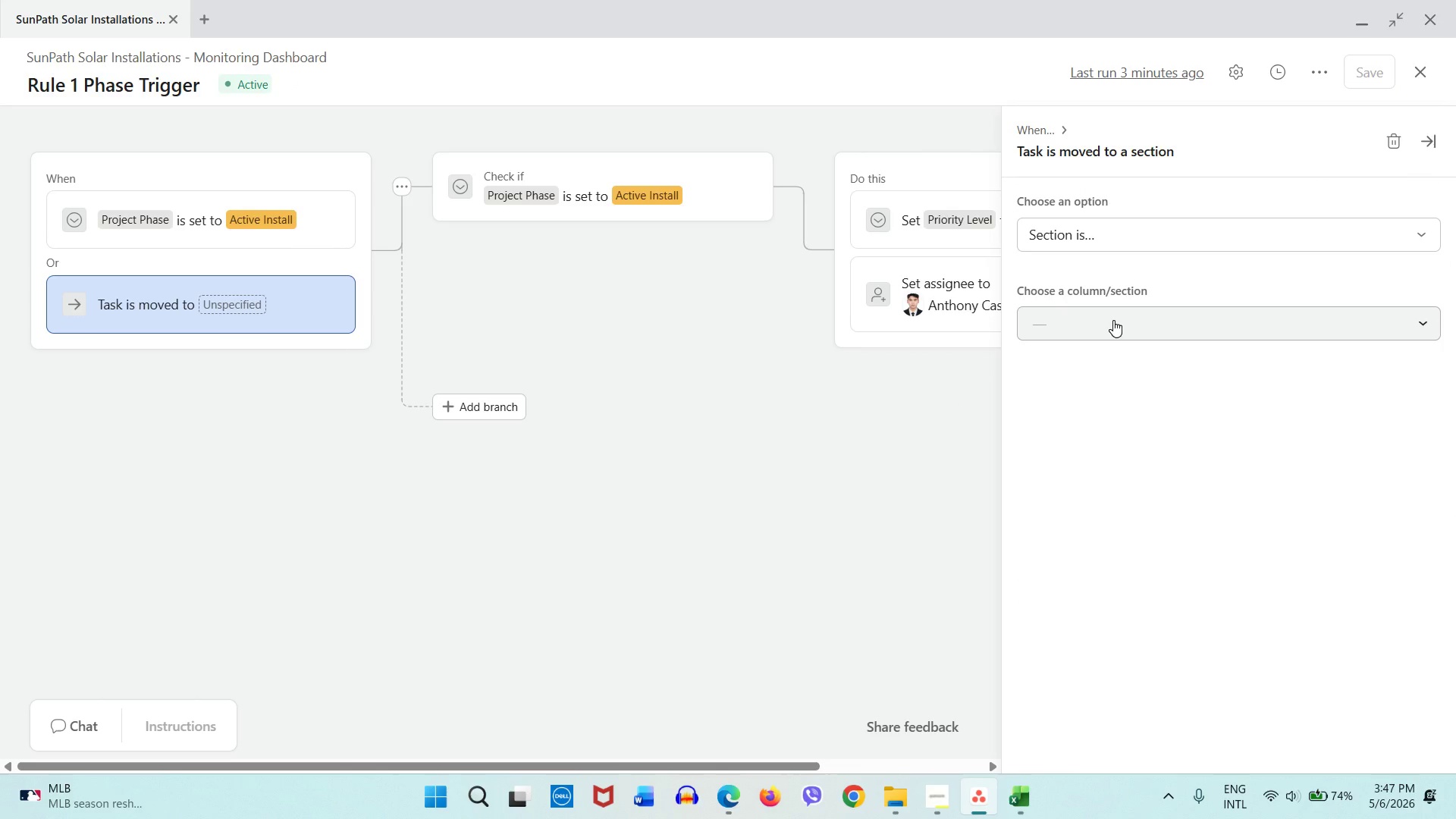 
left_click([322, 306])
 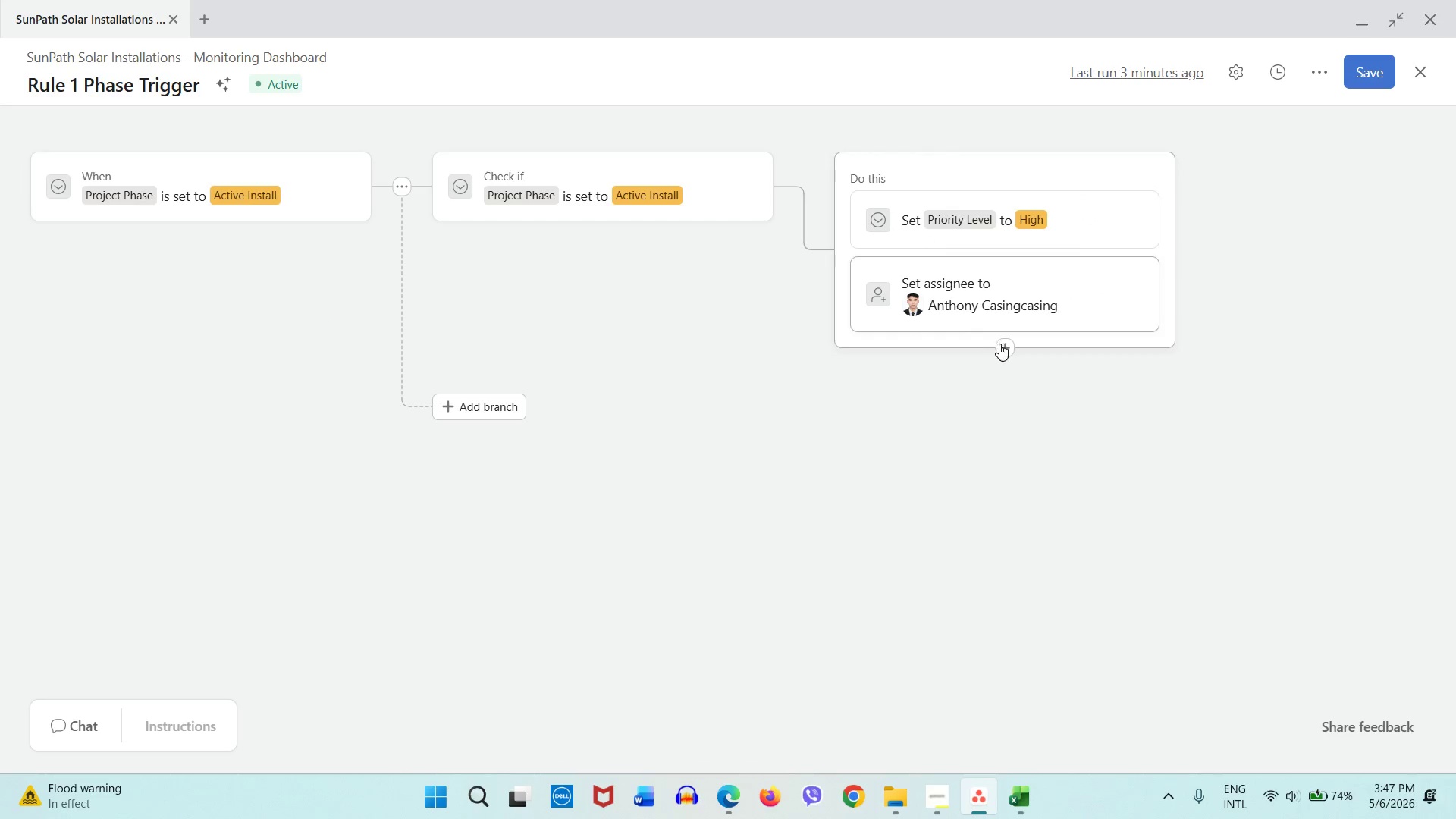 
left_click([1003, 346])
 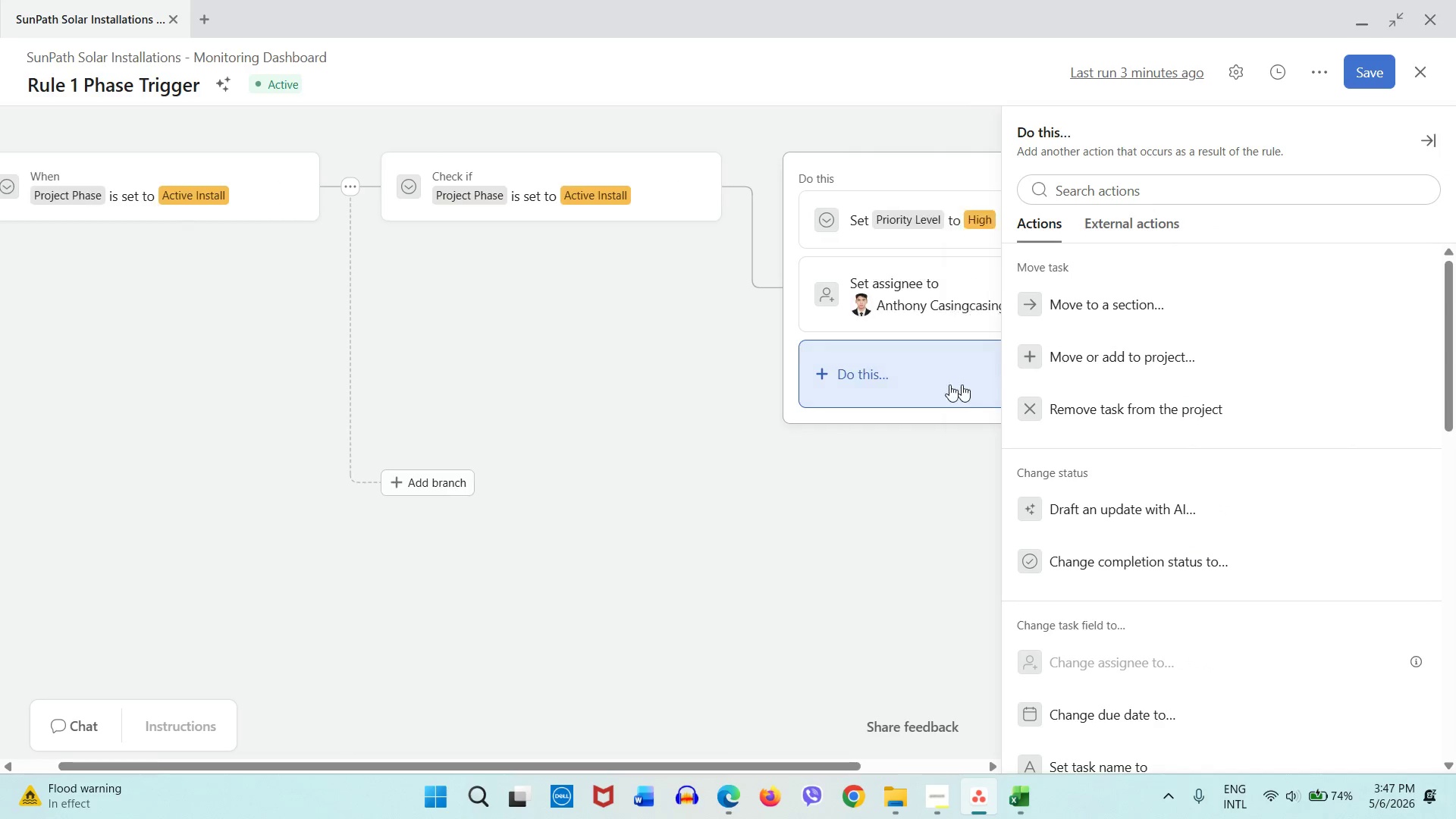 
left_click_drag(start_coordinate=[935, 384], to_coordinate=[879, 214])
 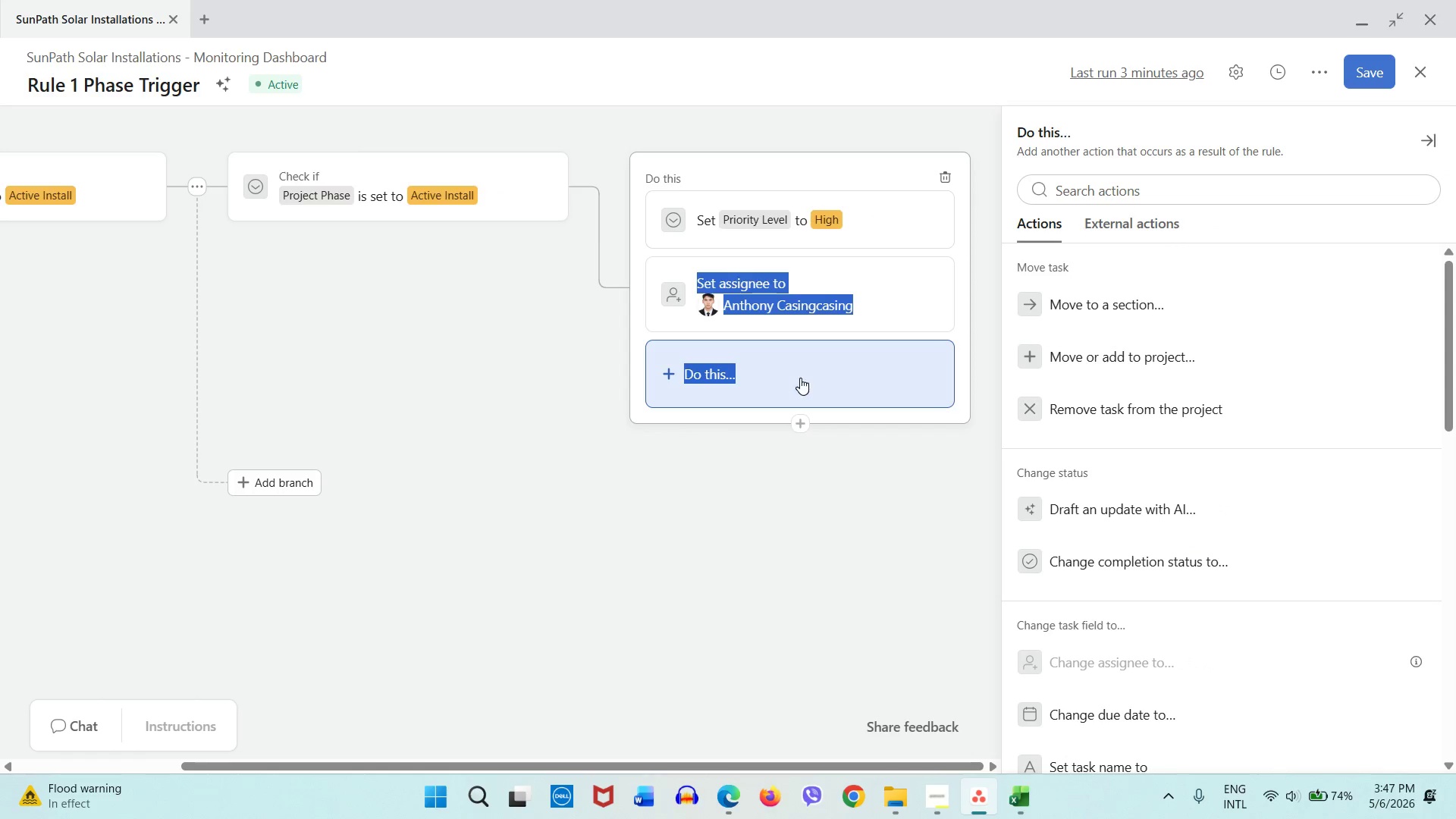 
left_click_drag(start_coordinate=[800, 378], to_coordinate=[833, 253])
 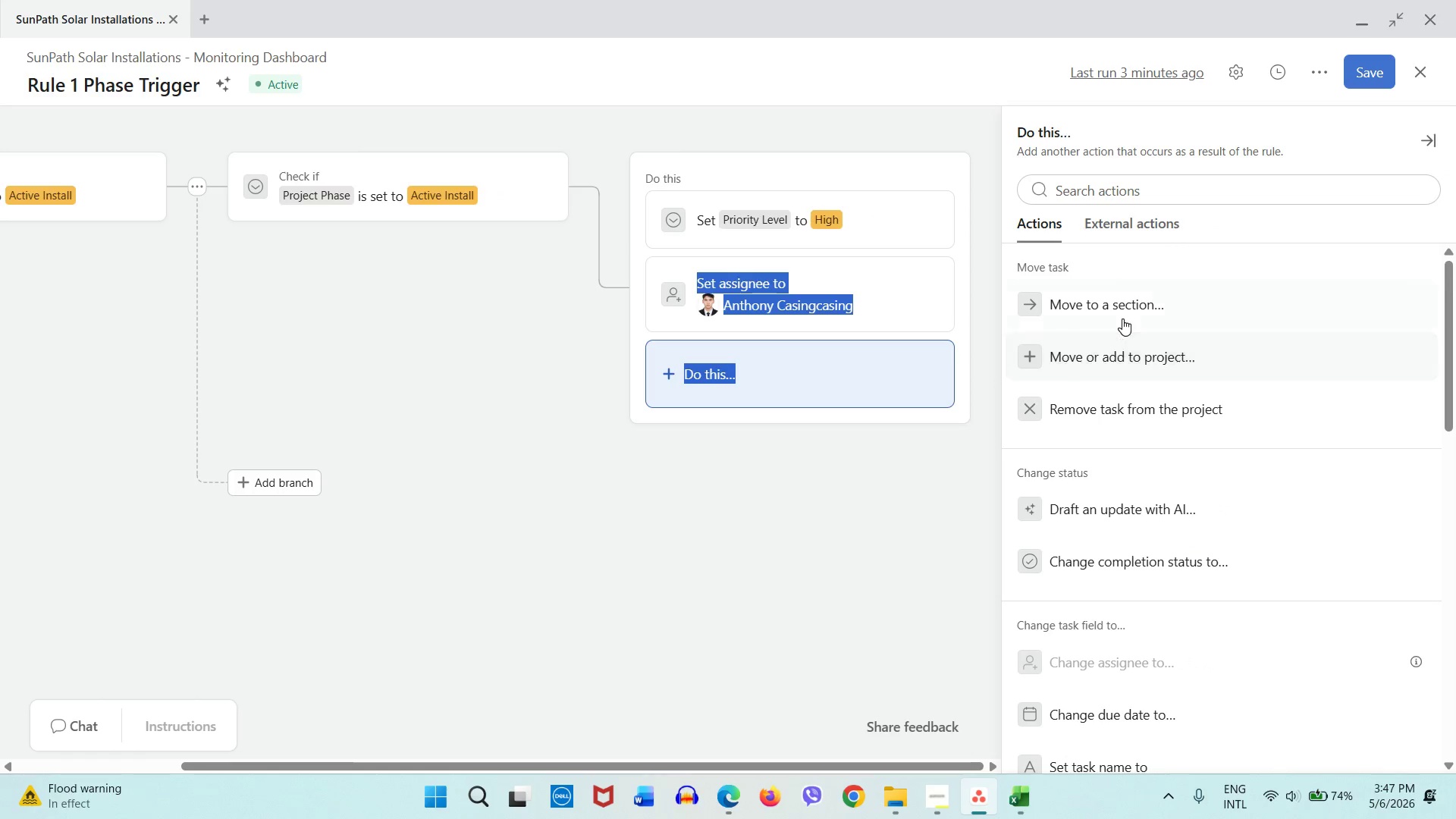 
left_click([1122, 317])
 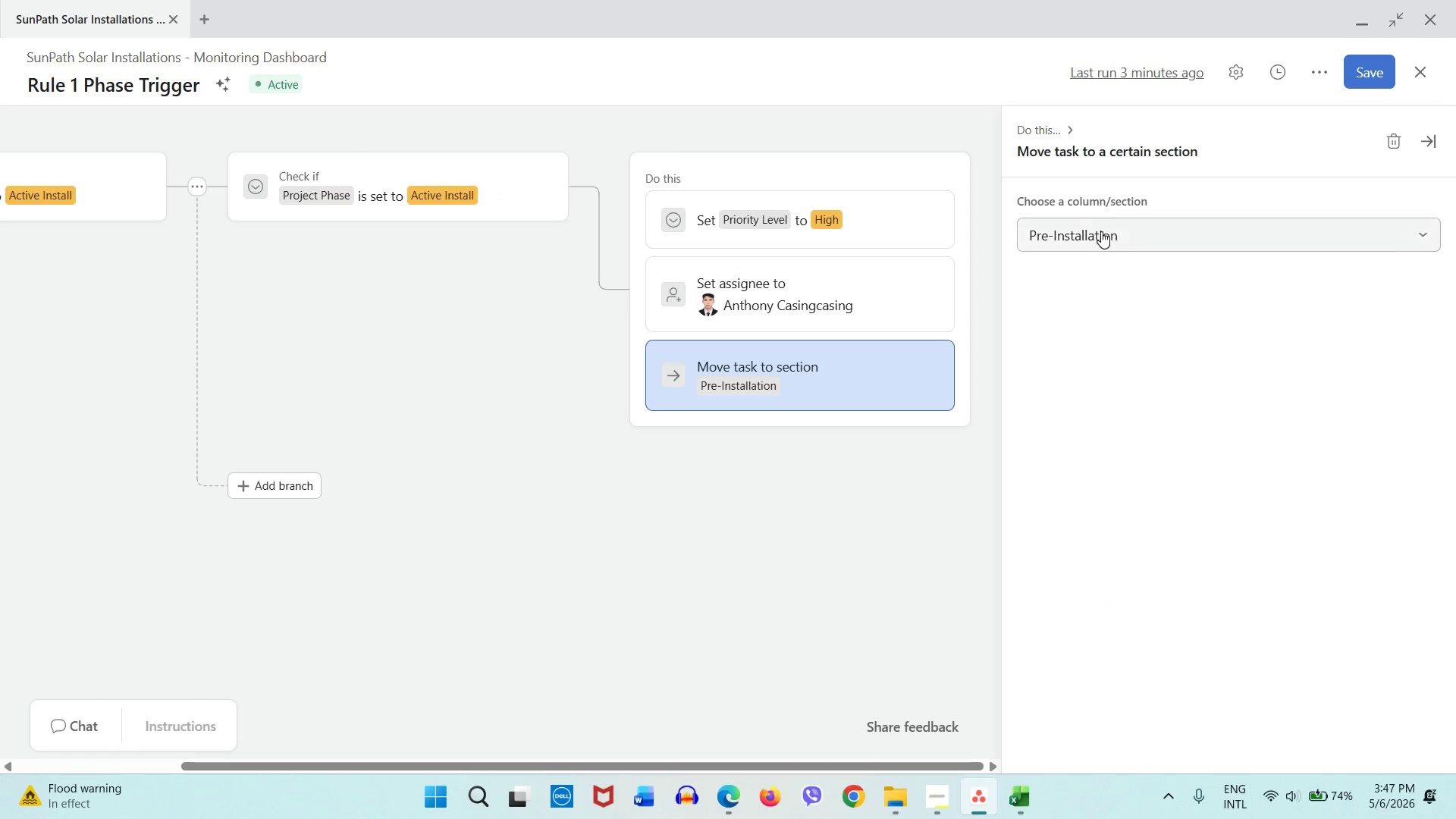 
left_click([1101, 231])
 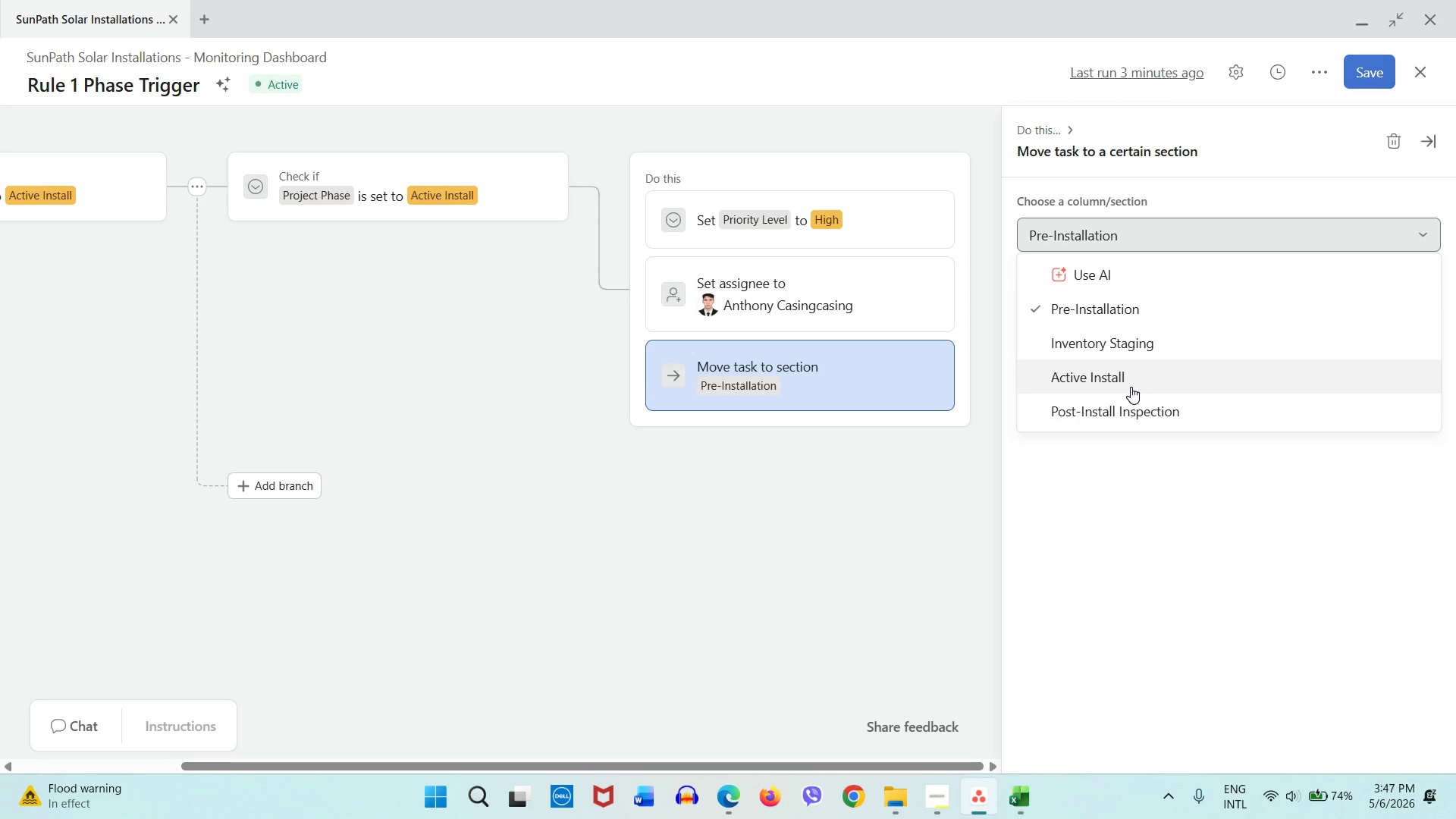 
left_click([1133, 373])
 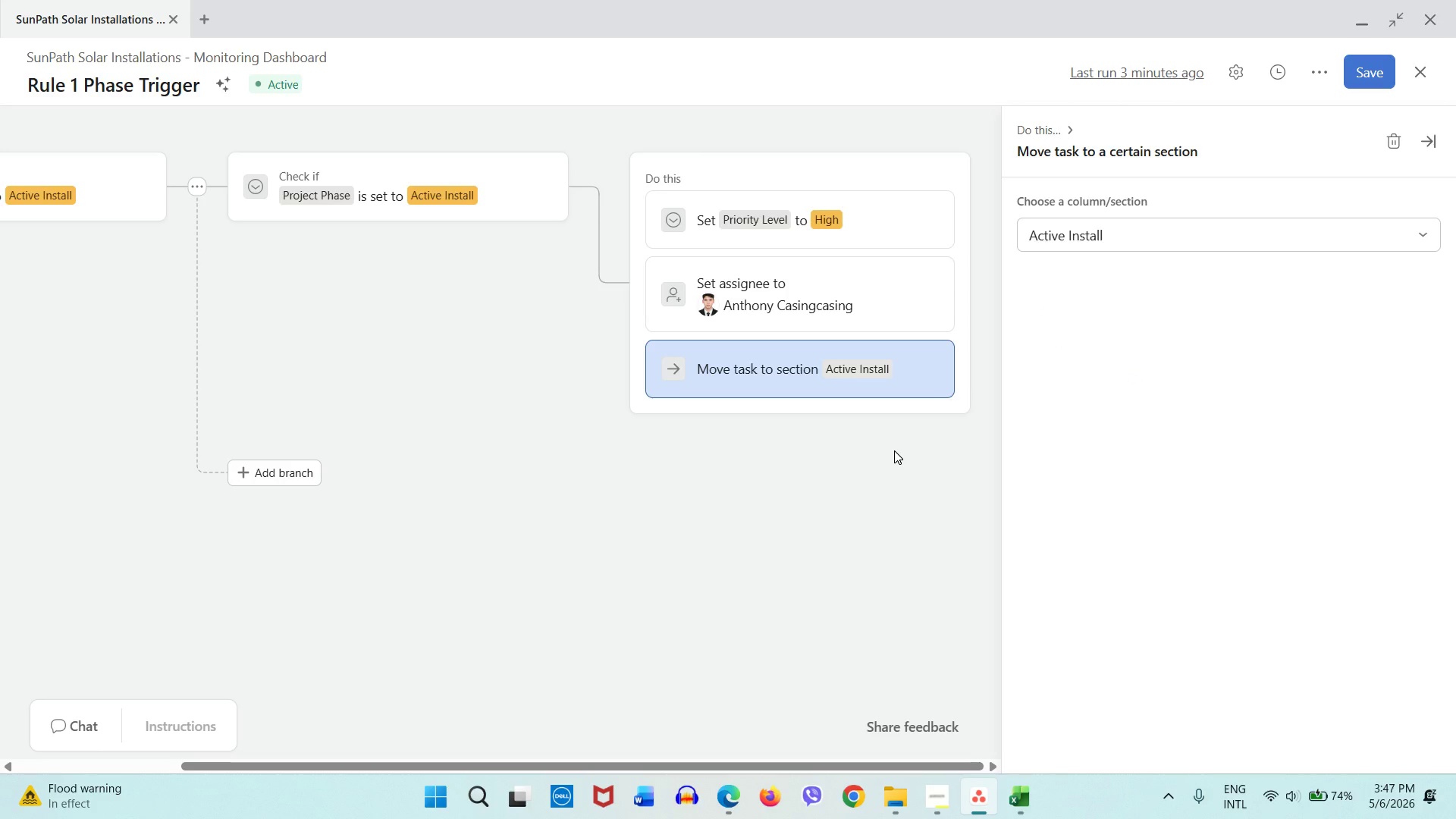 
left_click([894, 450])
 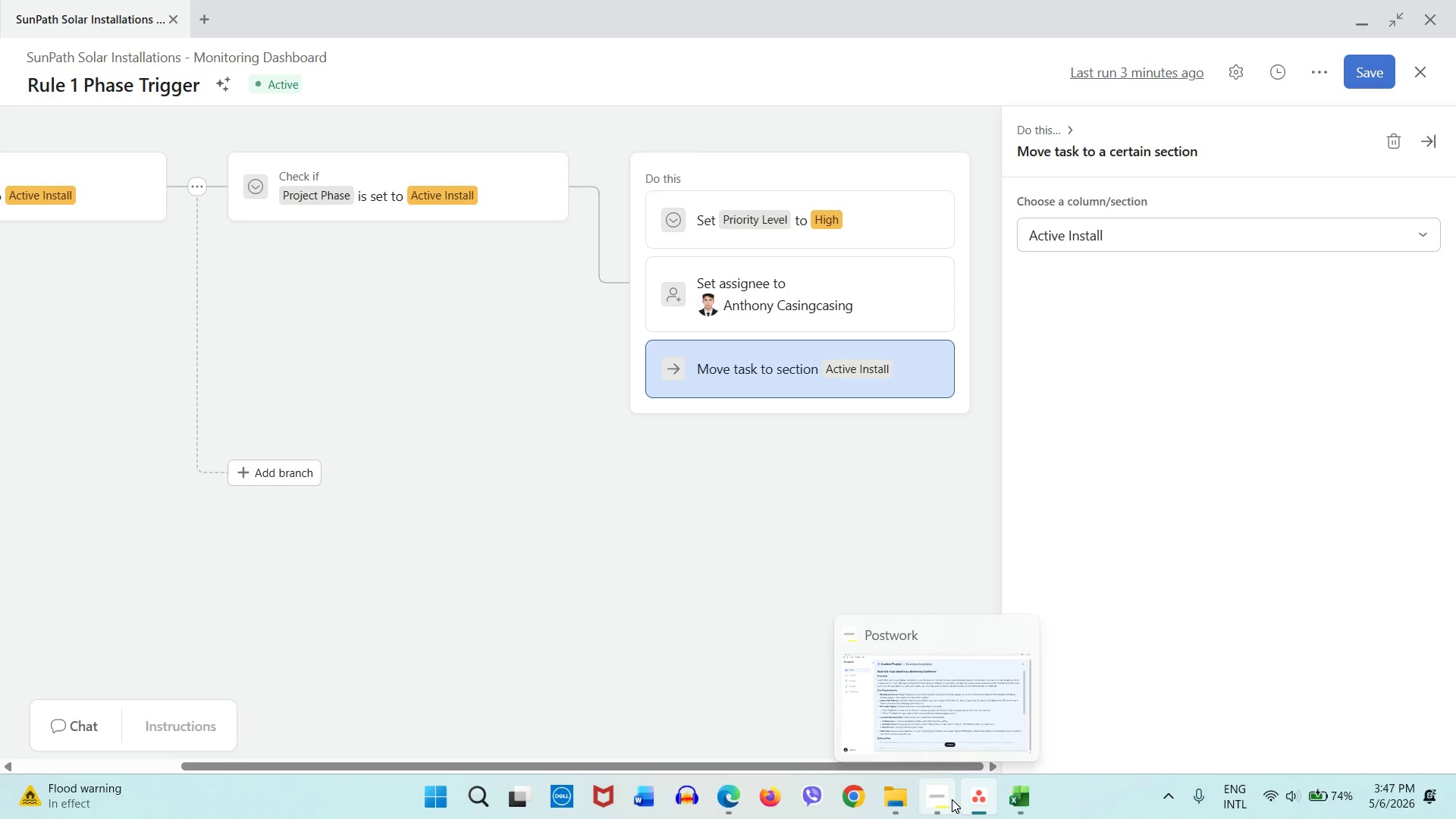 
left_click([1006, 789])
 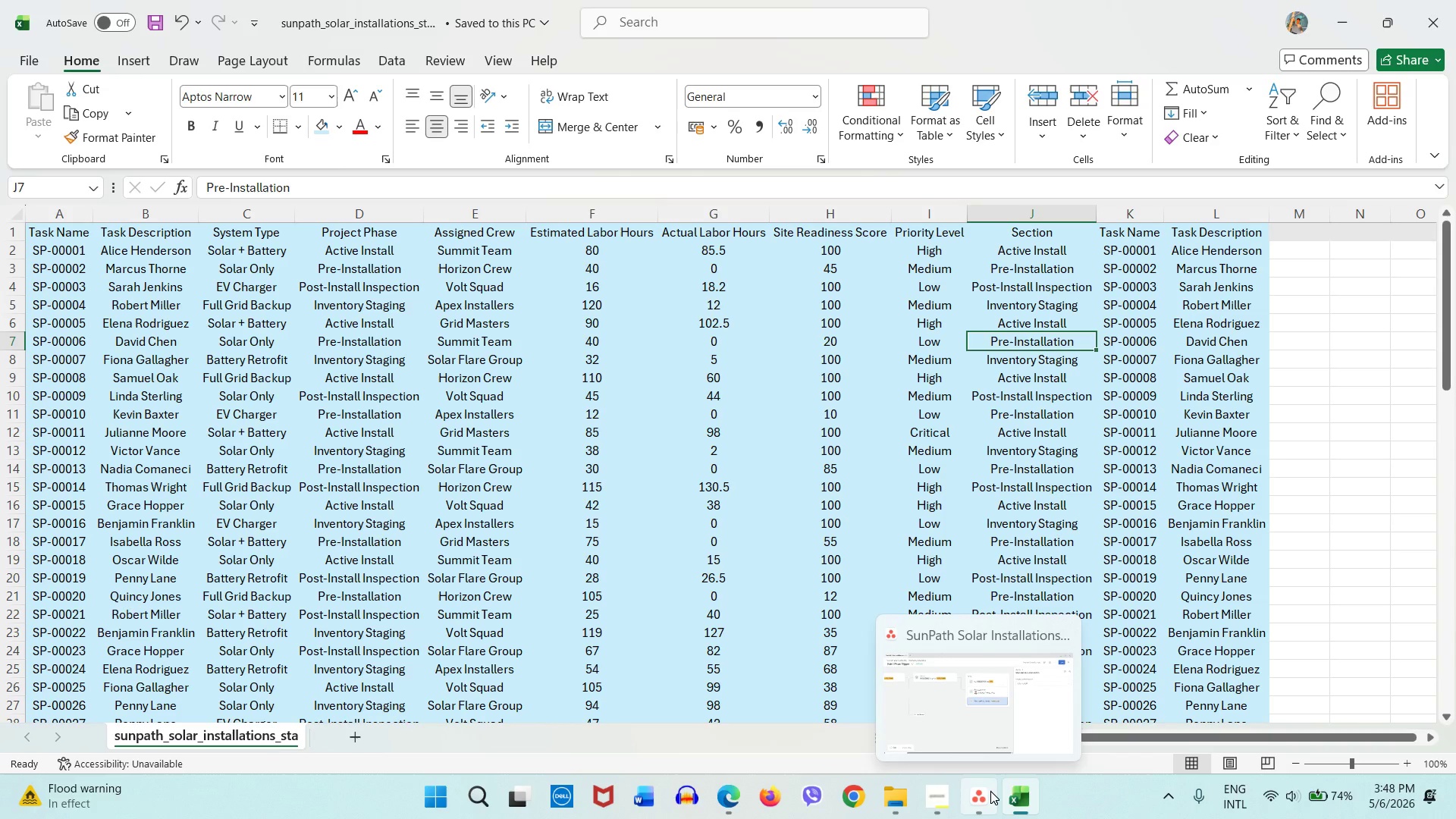 
wait(14.31)
 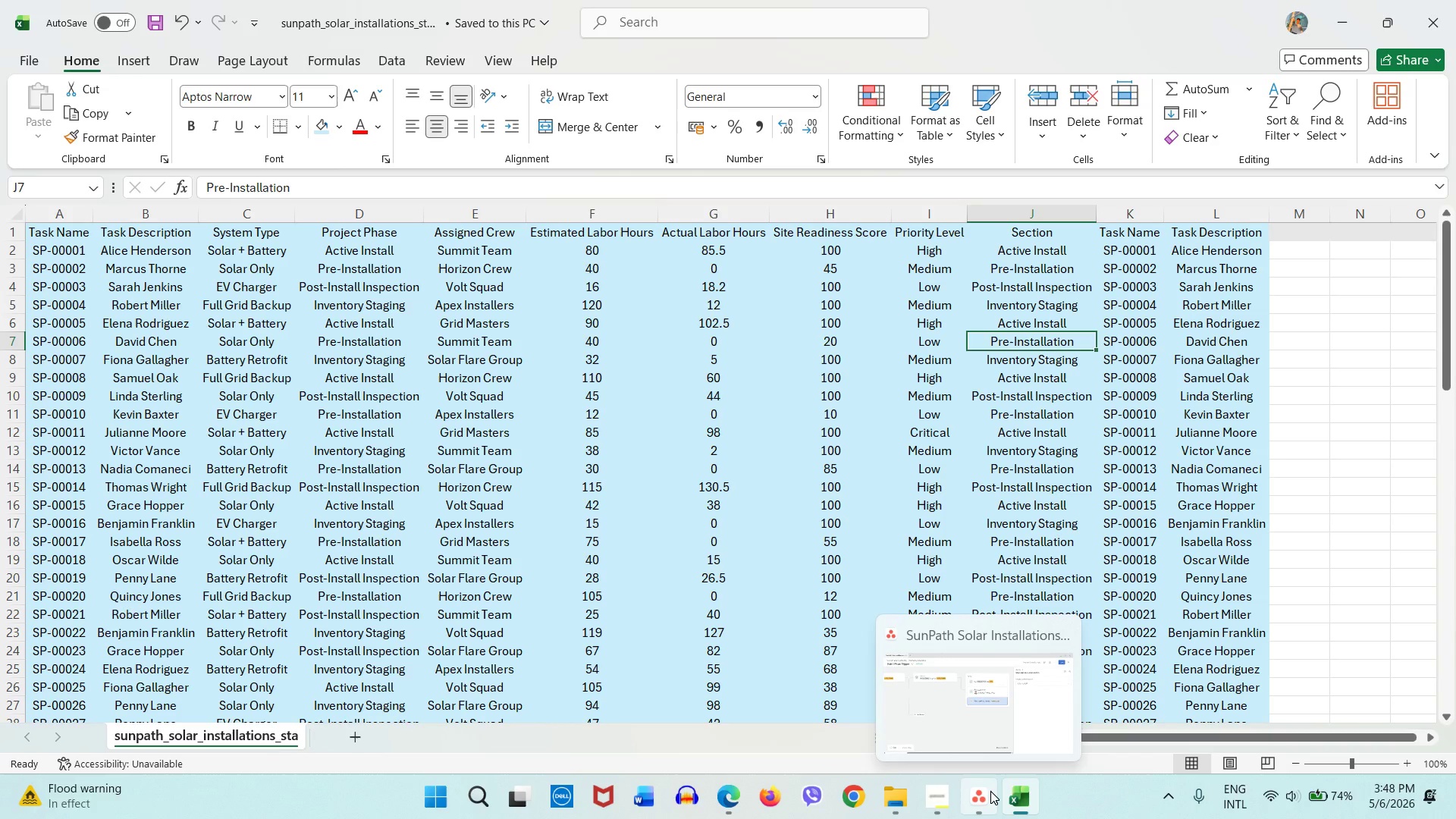 
left_click([971, 802])
 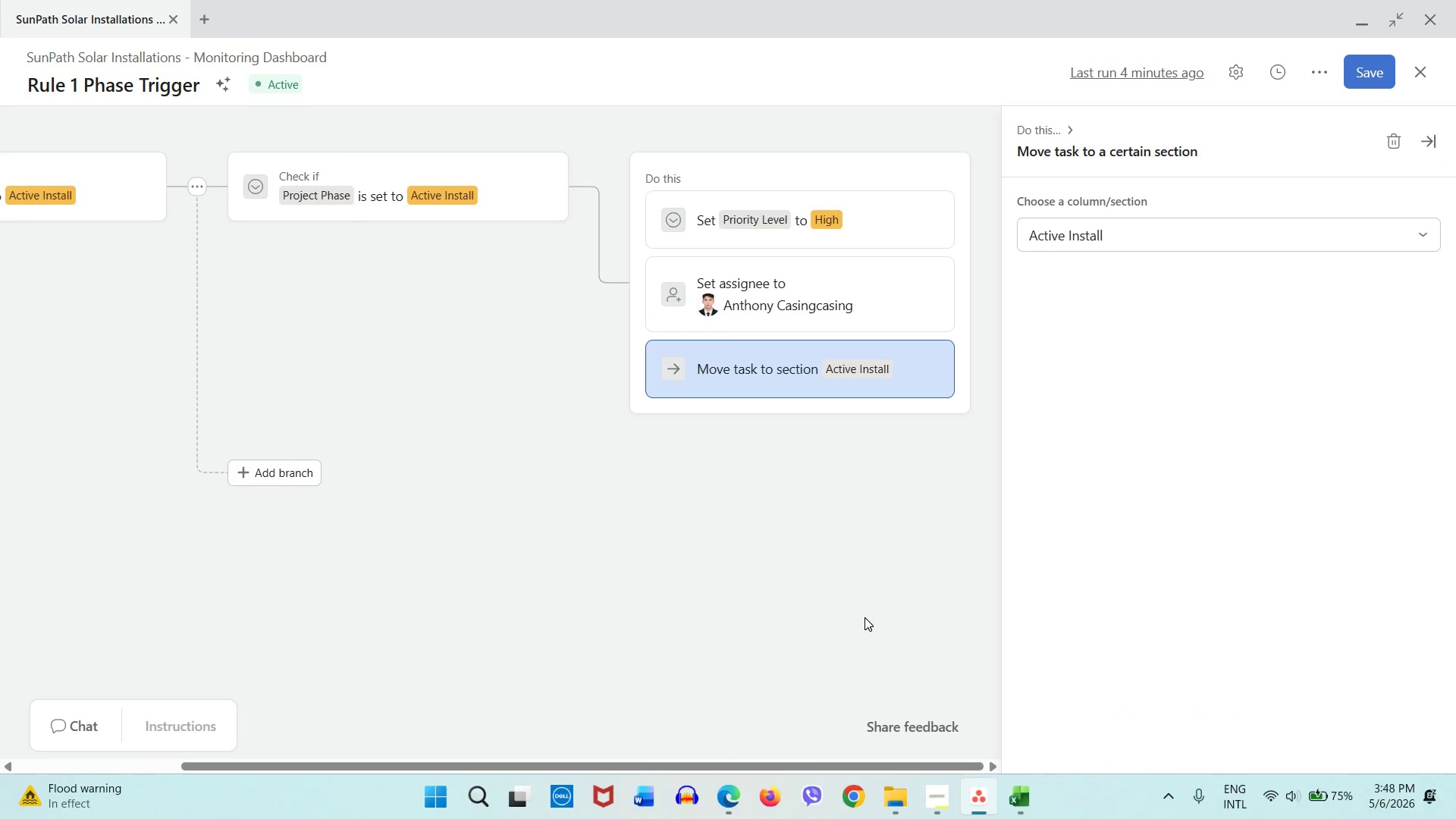 
left_click([862, 610])
 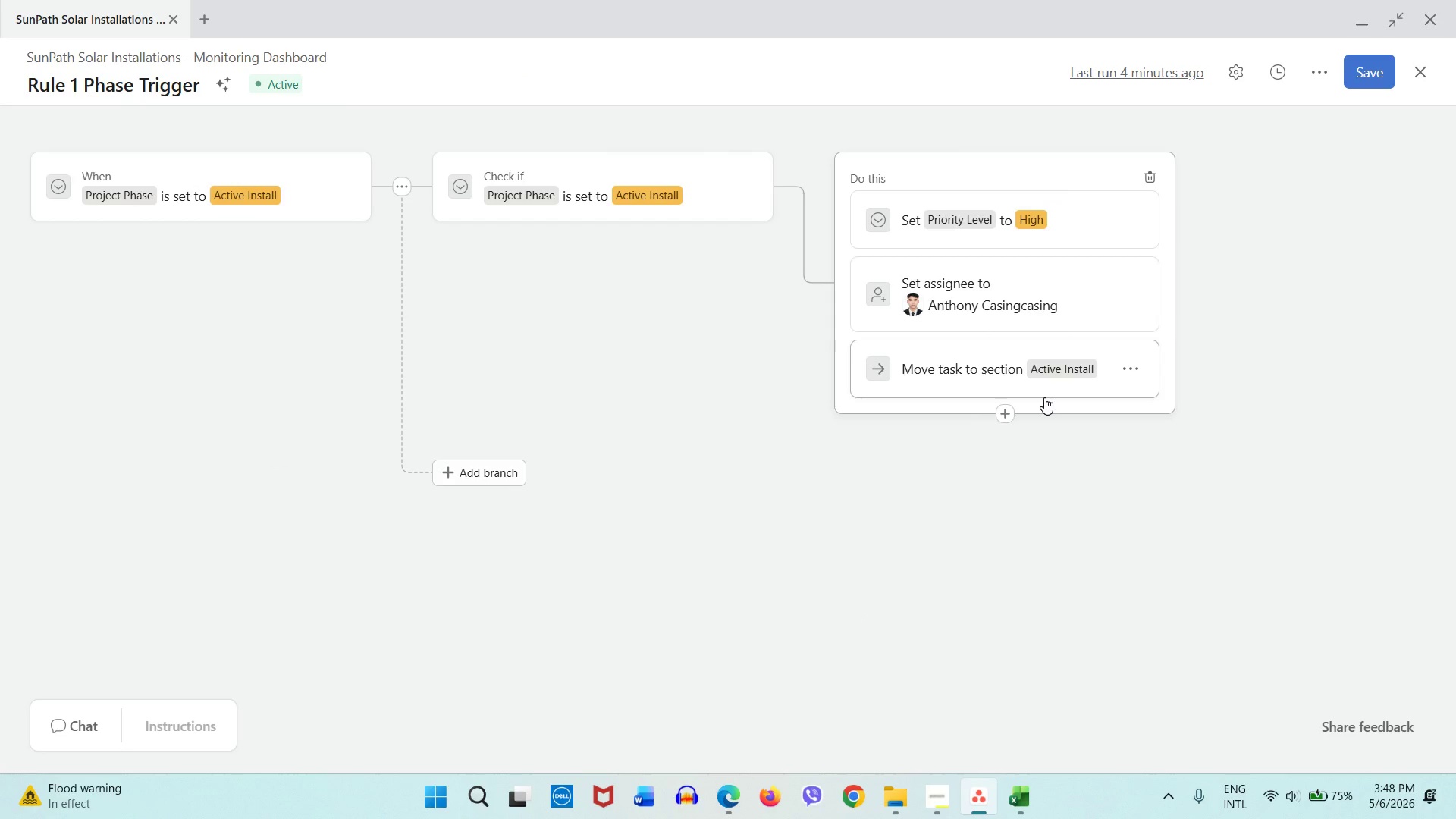 
wait(5.84)
 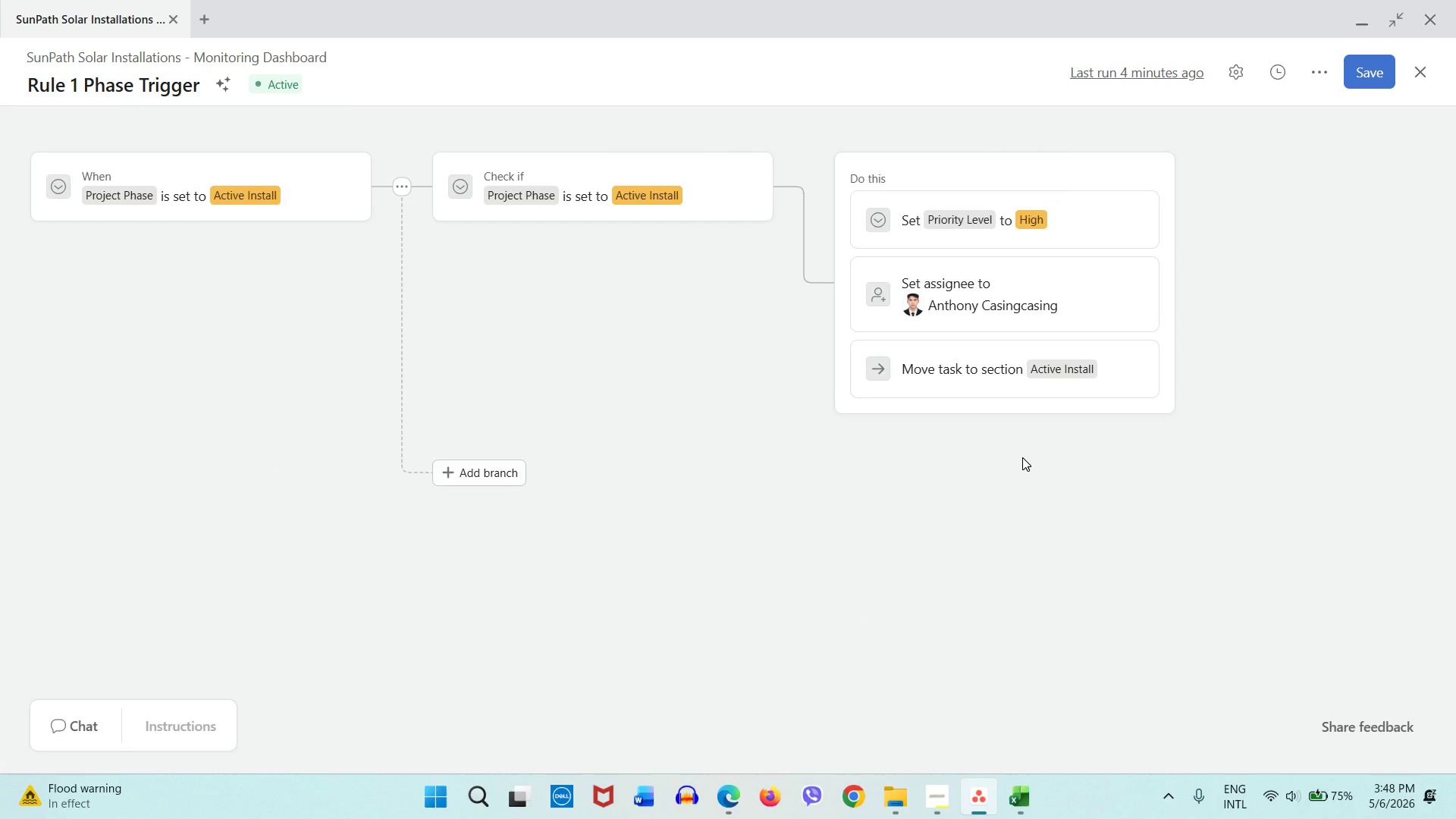 
left_click([1382, 68])
 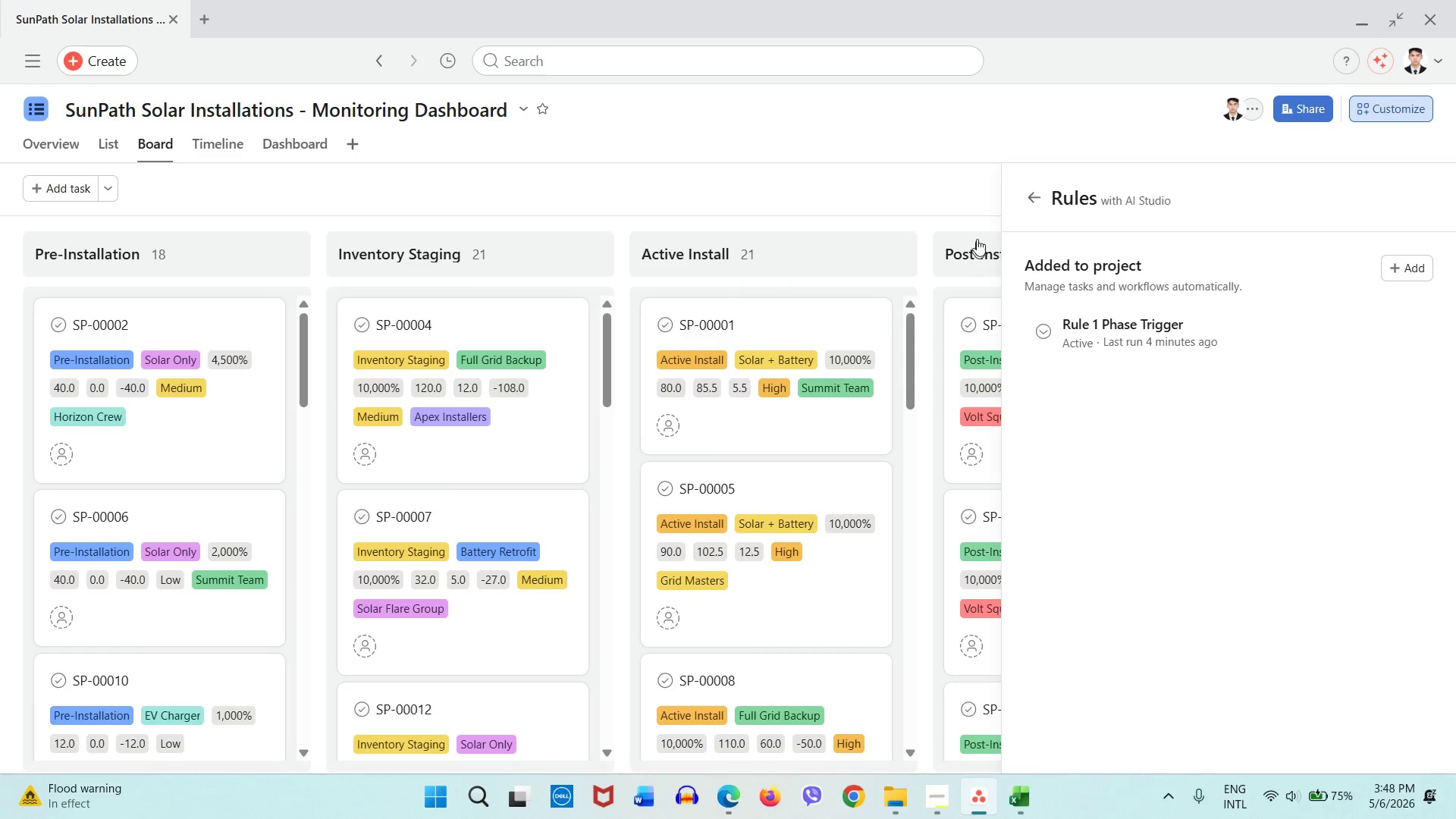 
left_click([896, 185])
 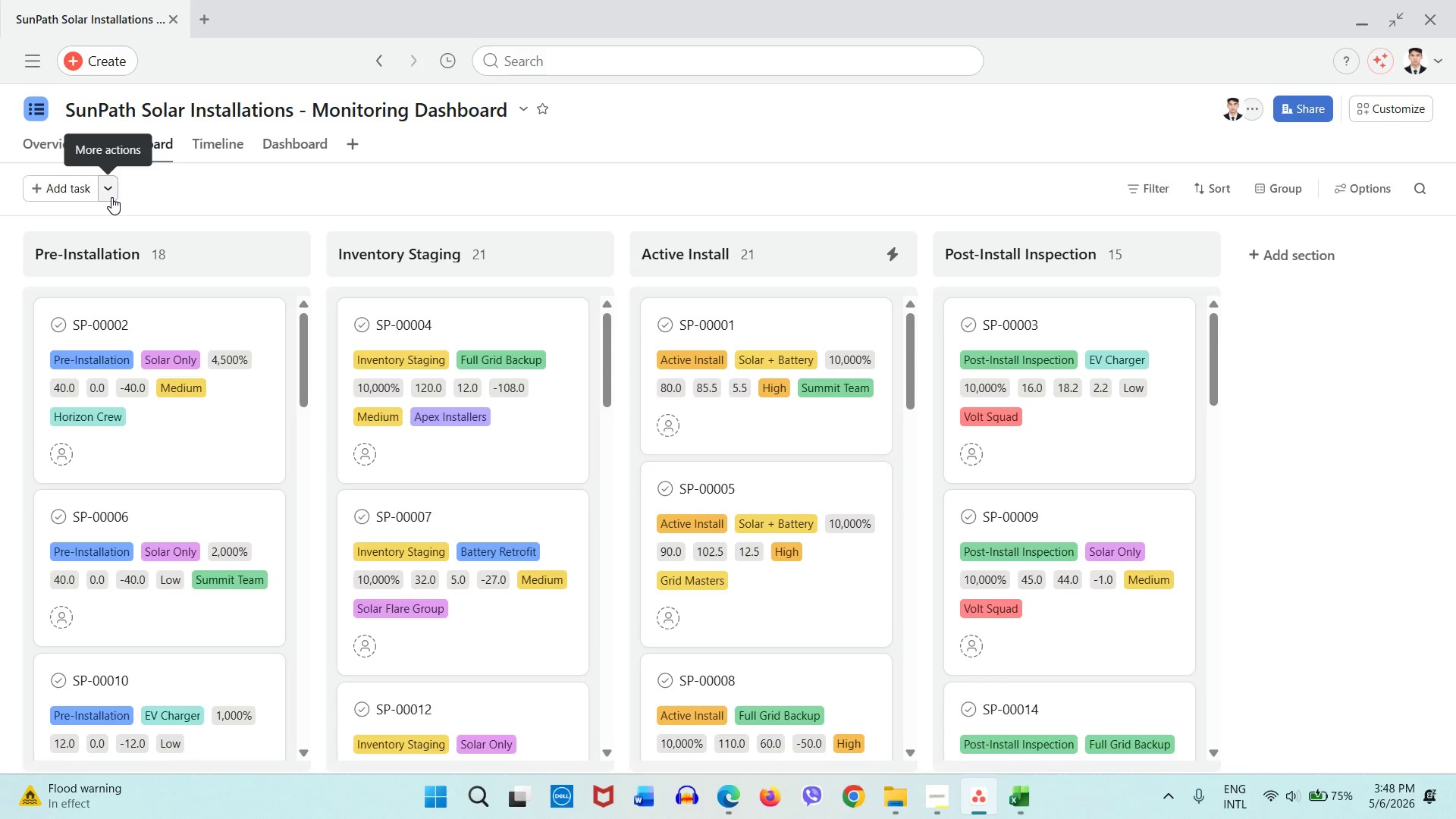 
left_click([111, 197])
 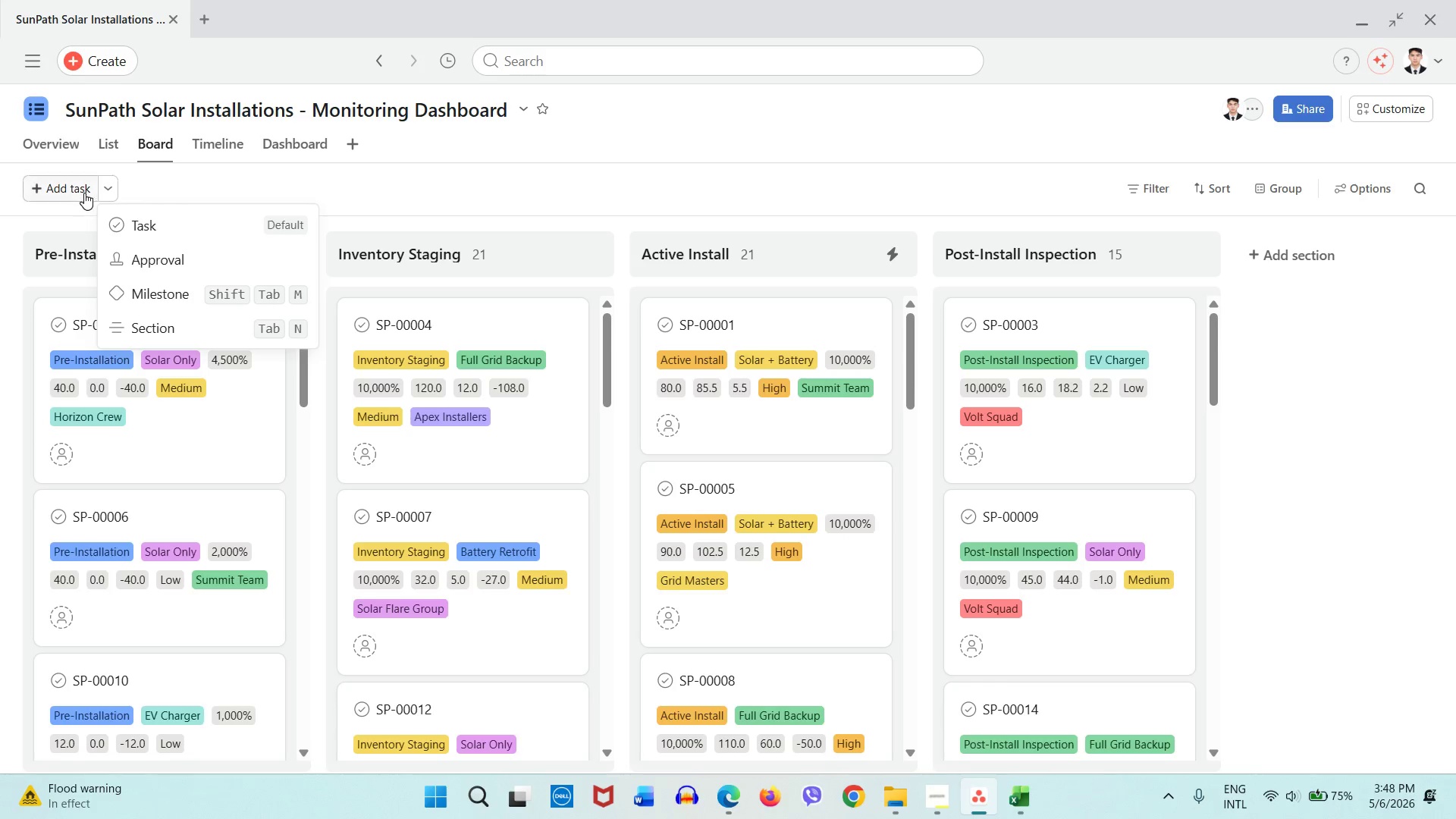 
left_click([74, 191])
 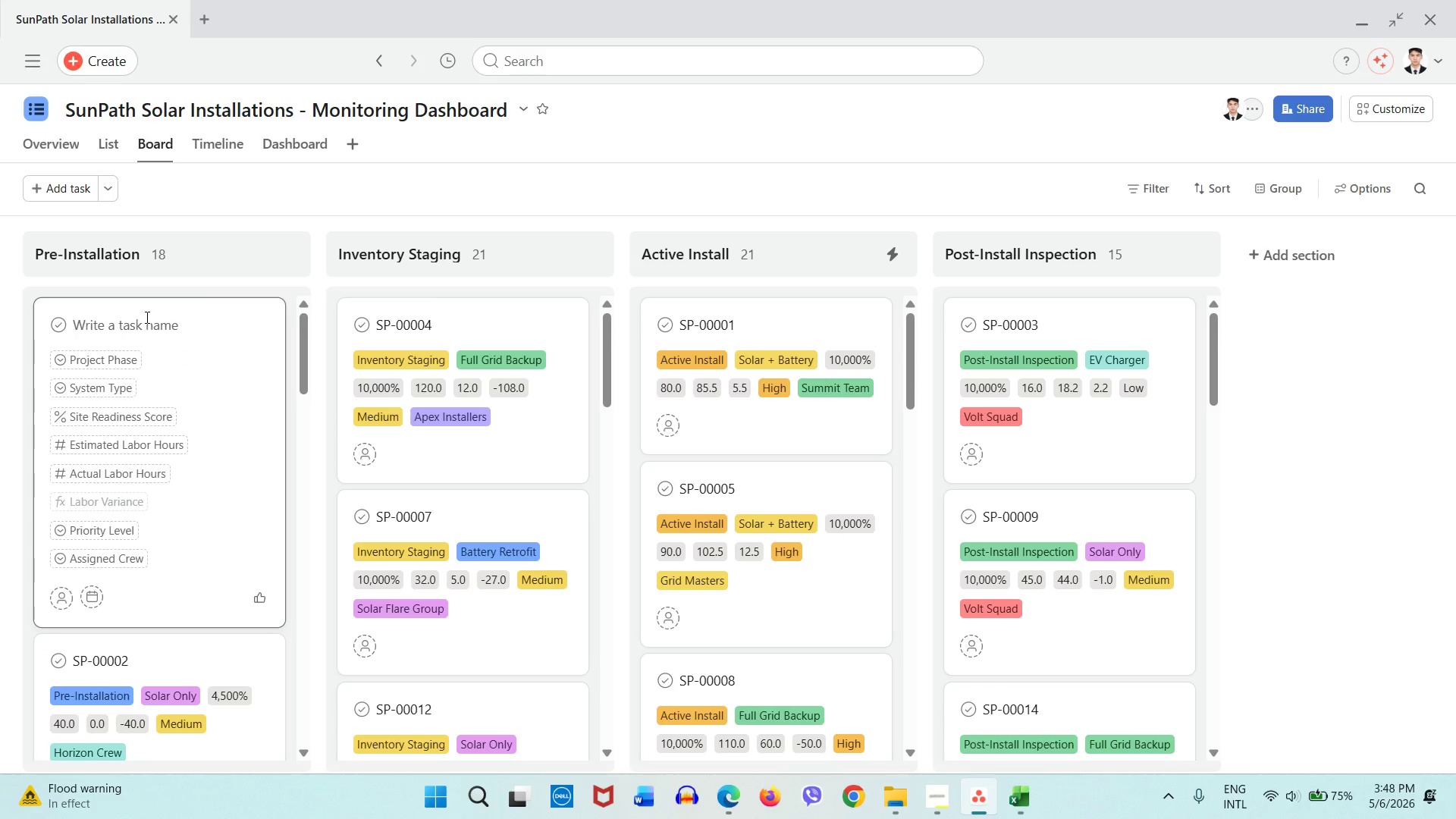 
type(test task)
 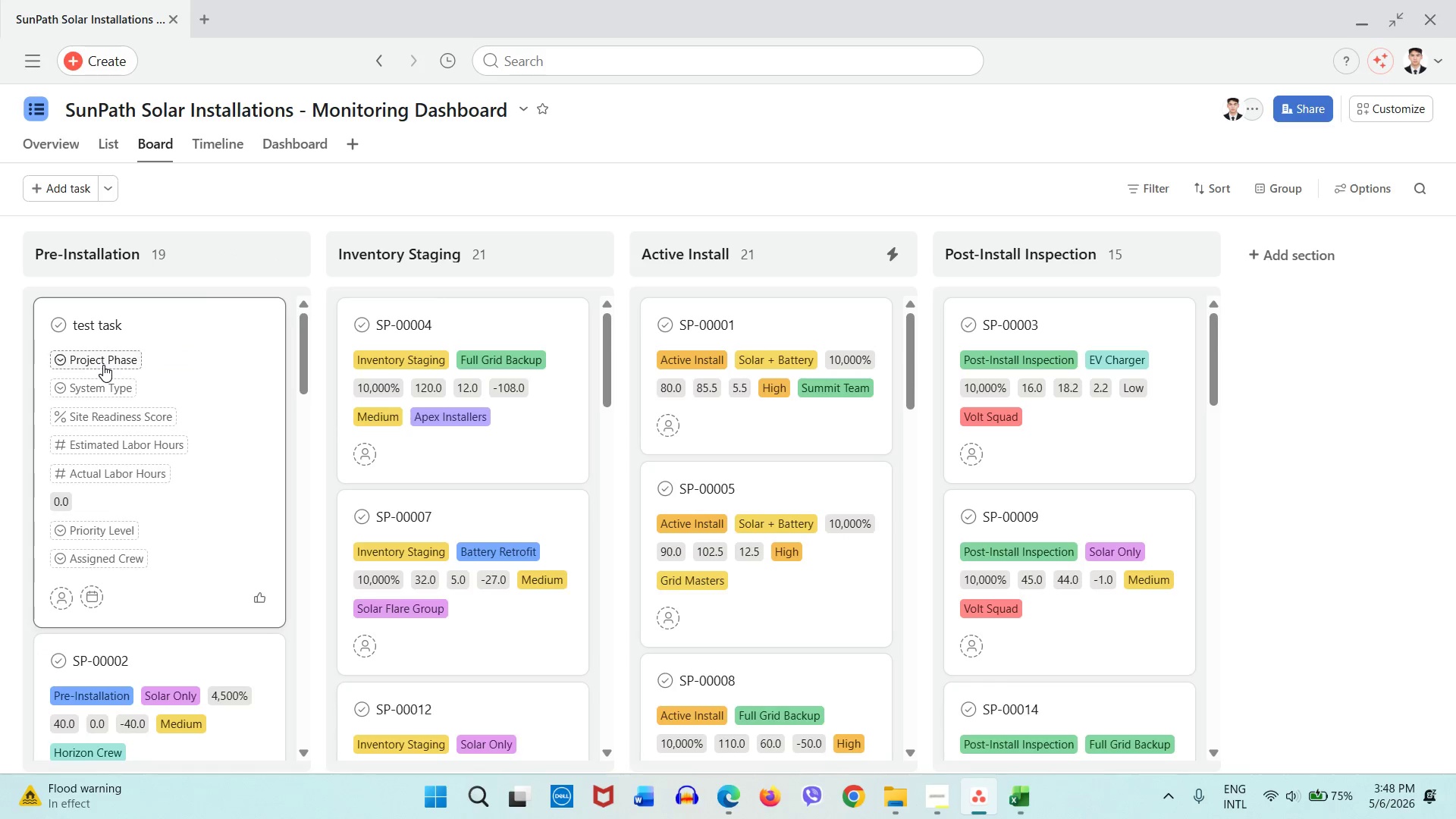 
left_click([103, 365])
 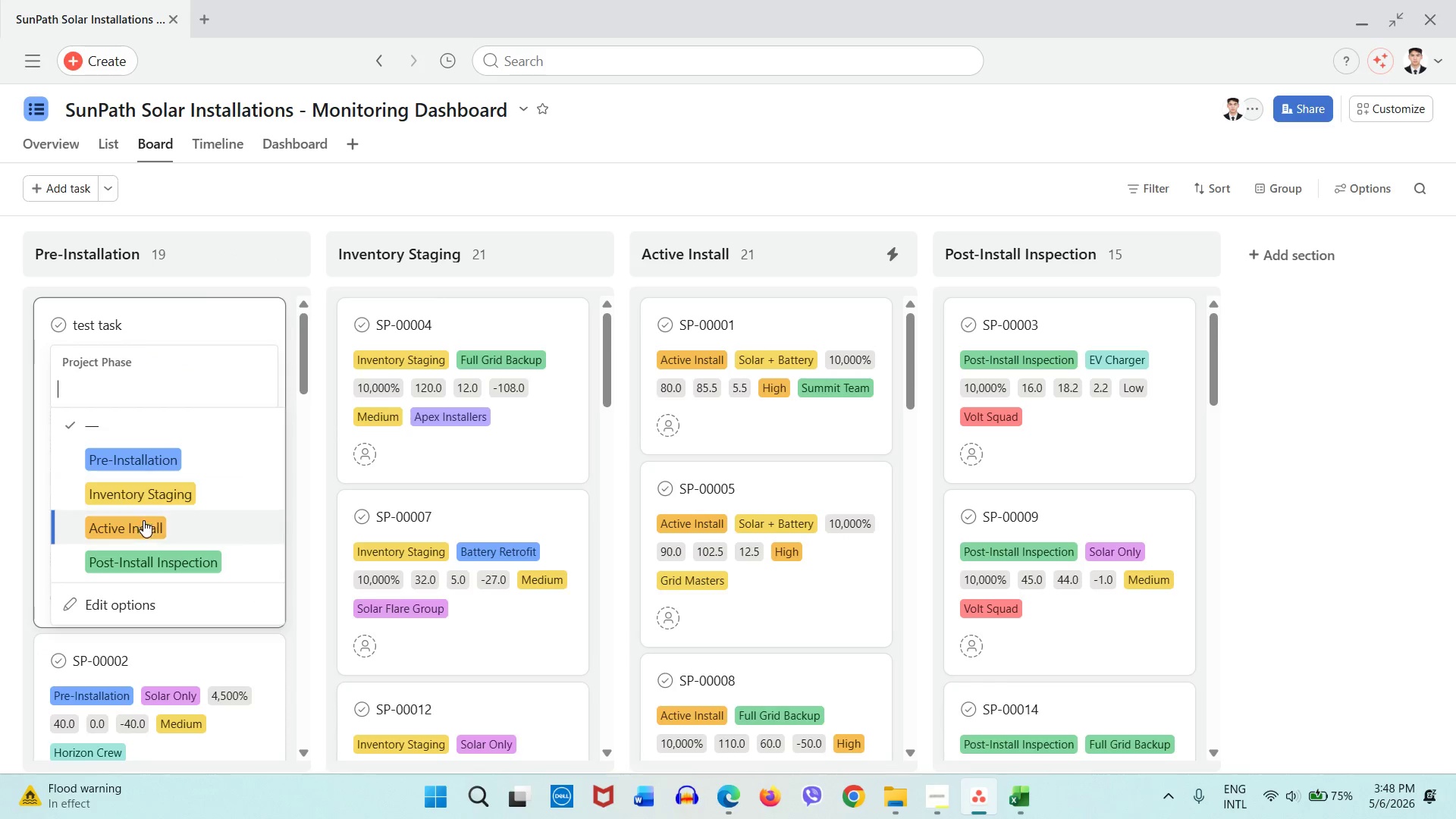 
left_click([174, 527])
 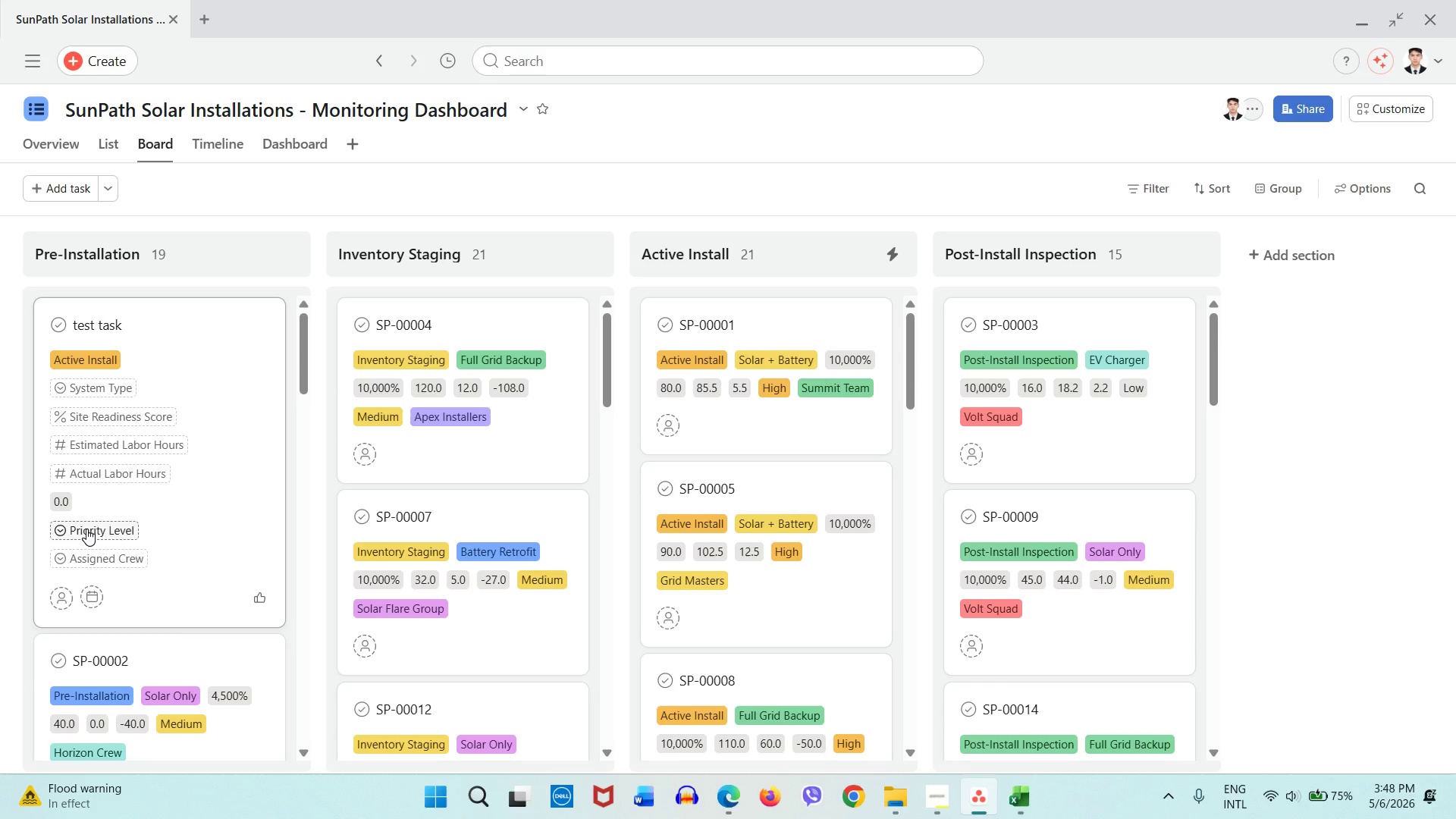 
left_click([86, 529])
 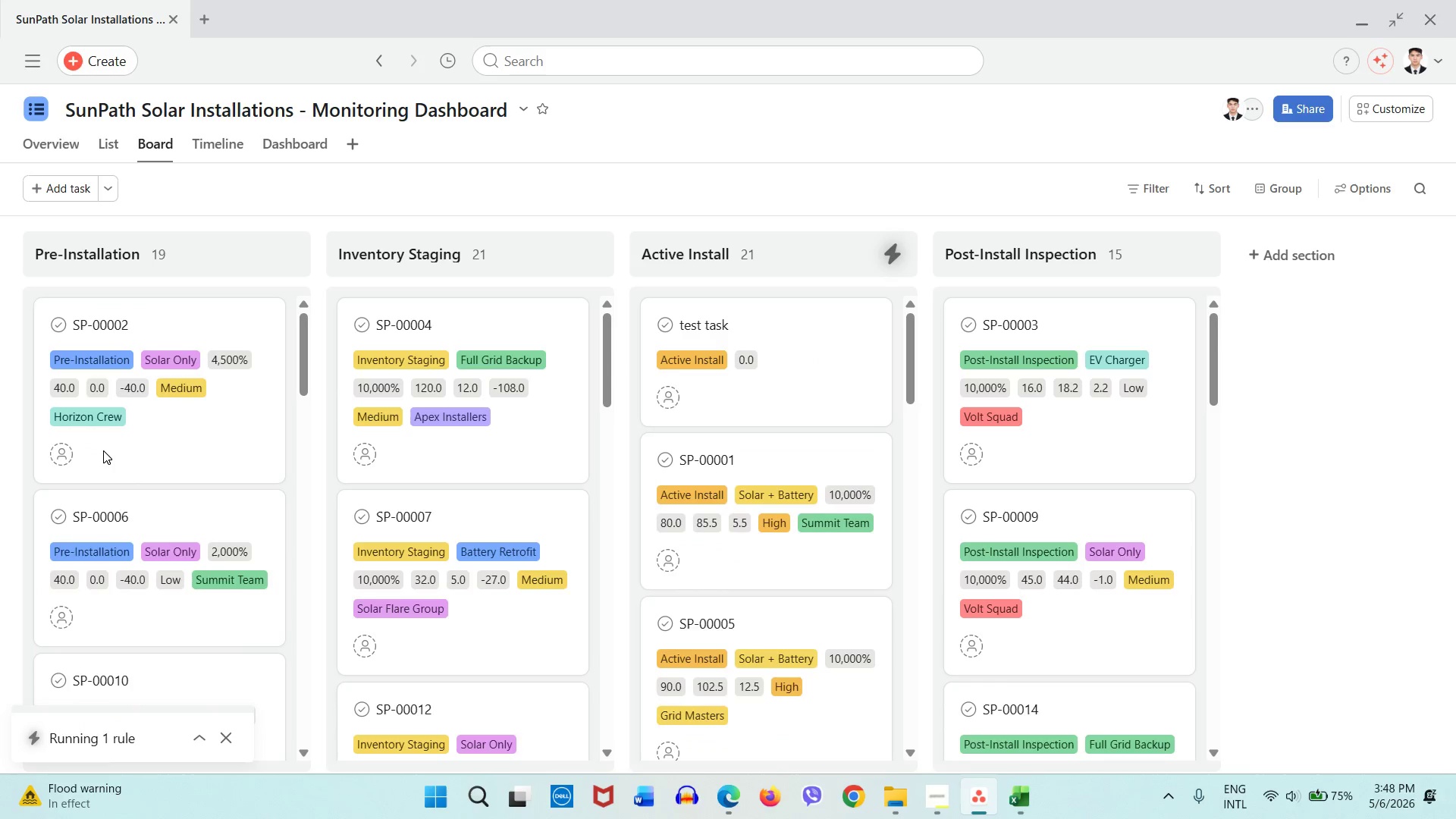 
mouse_move([123, 420])
 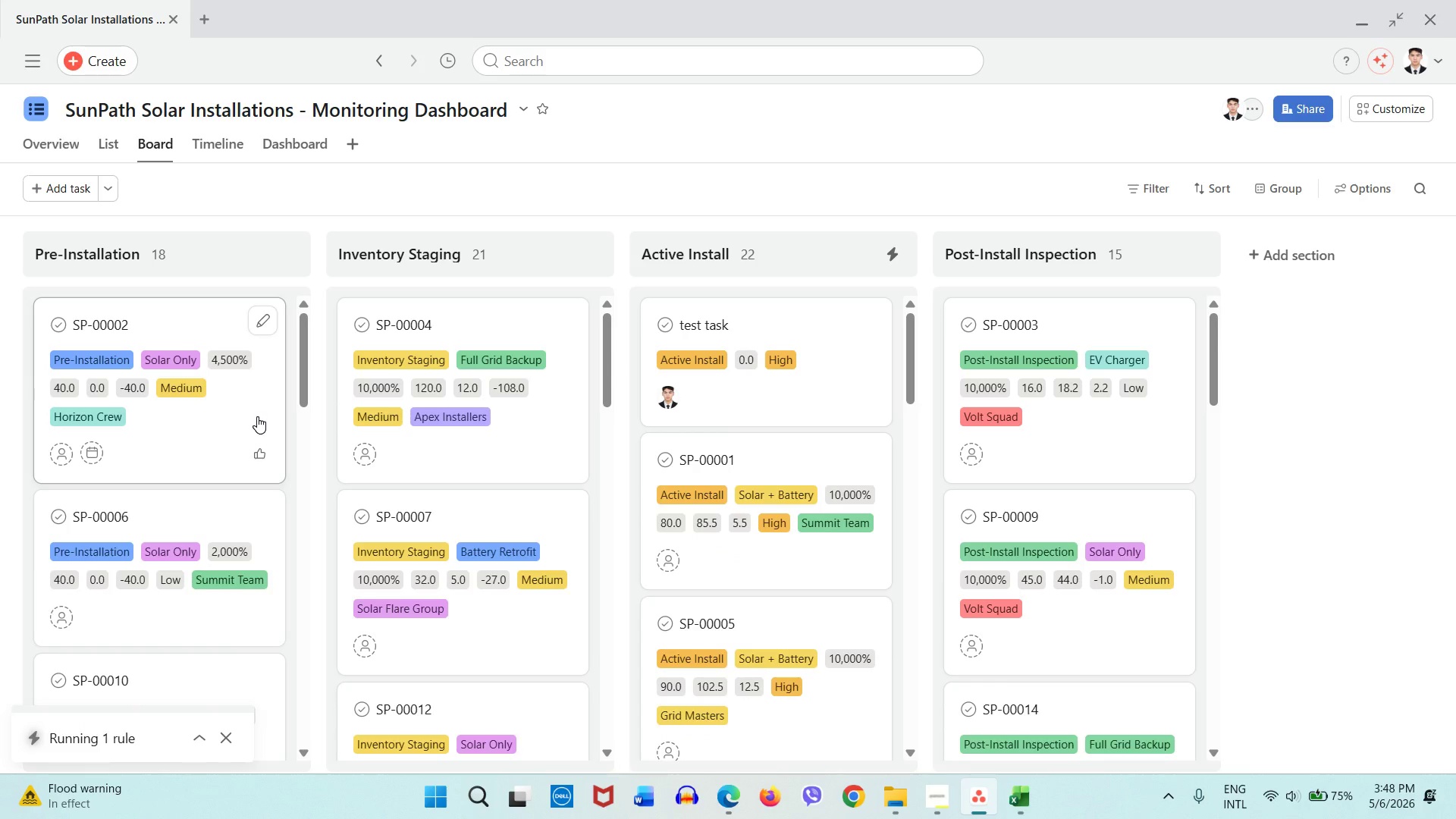 
wait(7.91)
 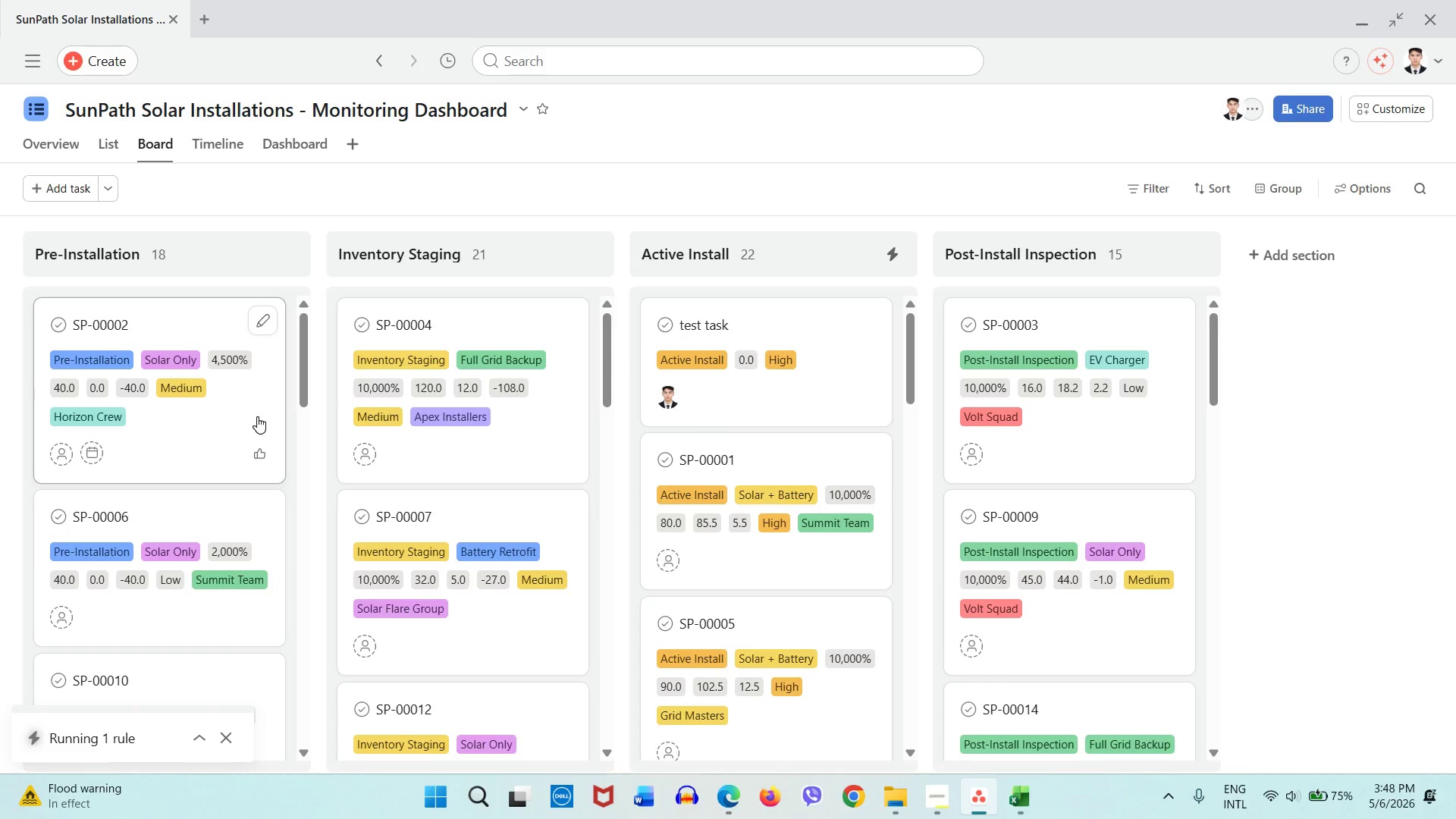 
mouse_move([670, 365])
 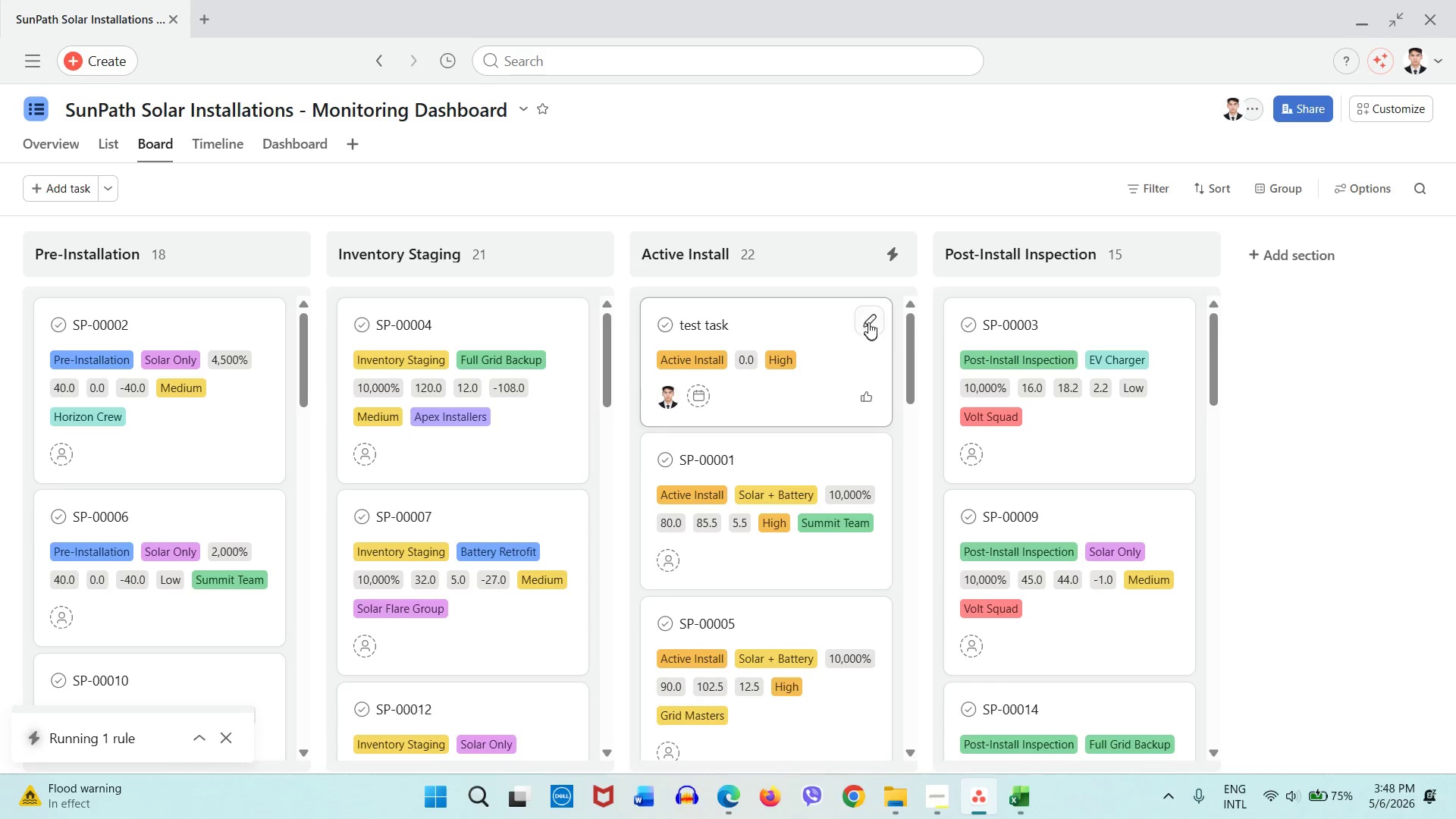 
right_click([837, 317])
 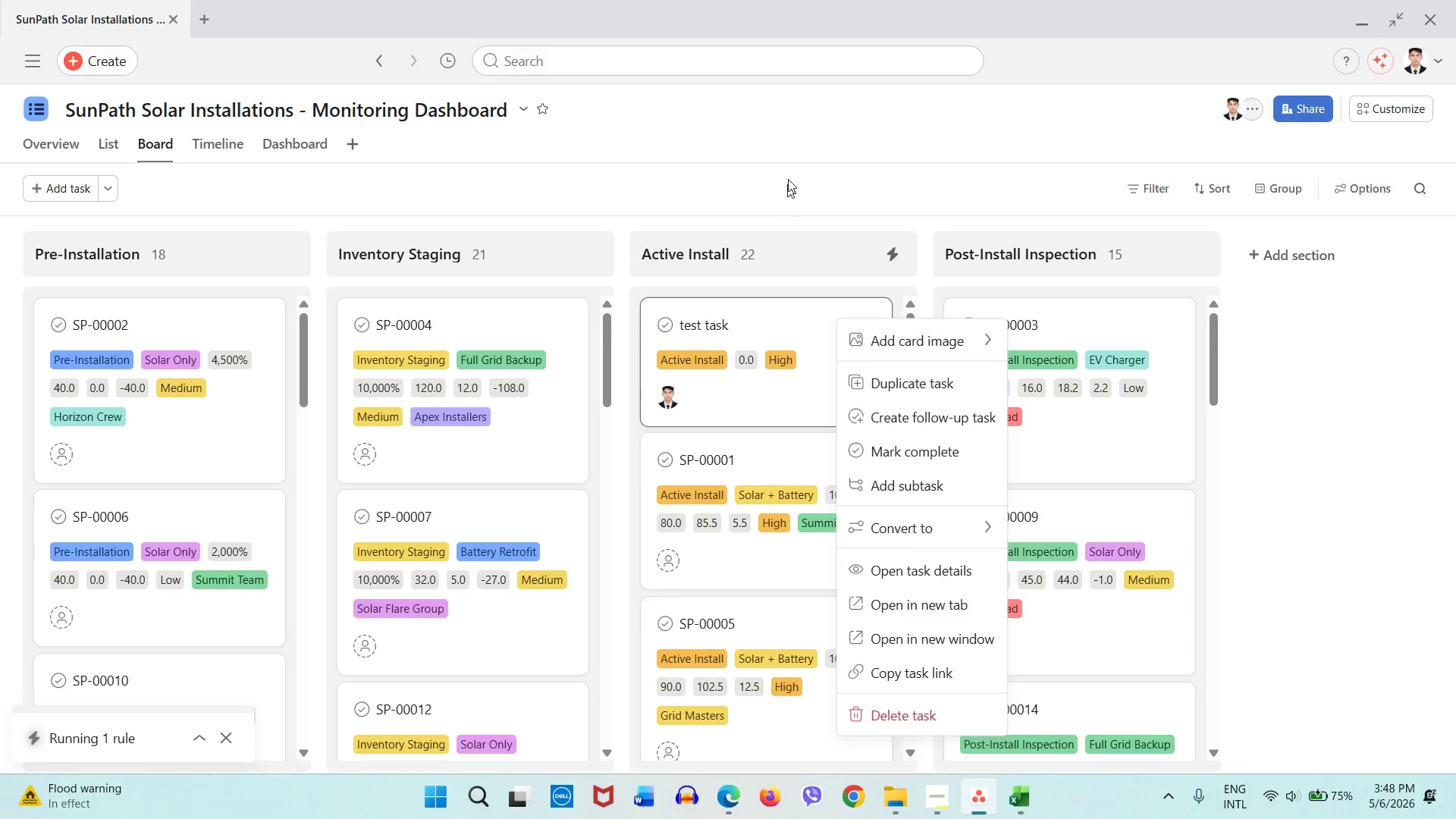 
left_click([788, 177])
 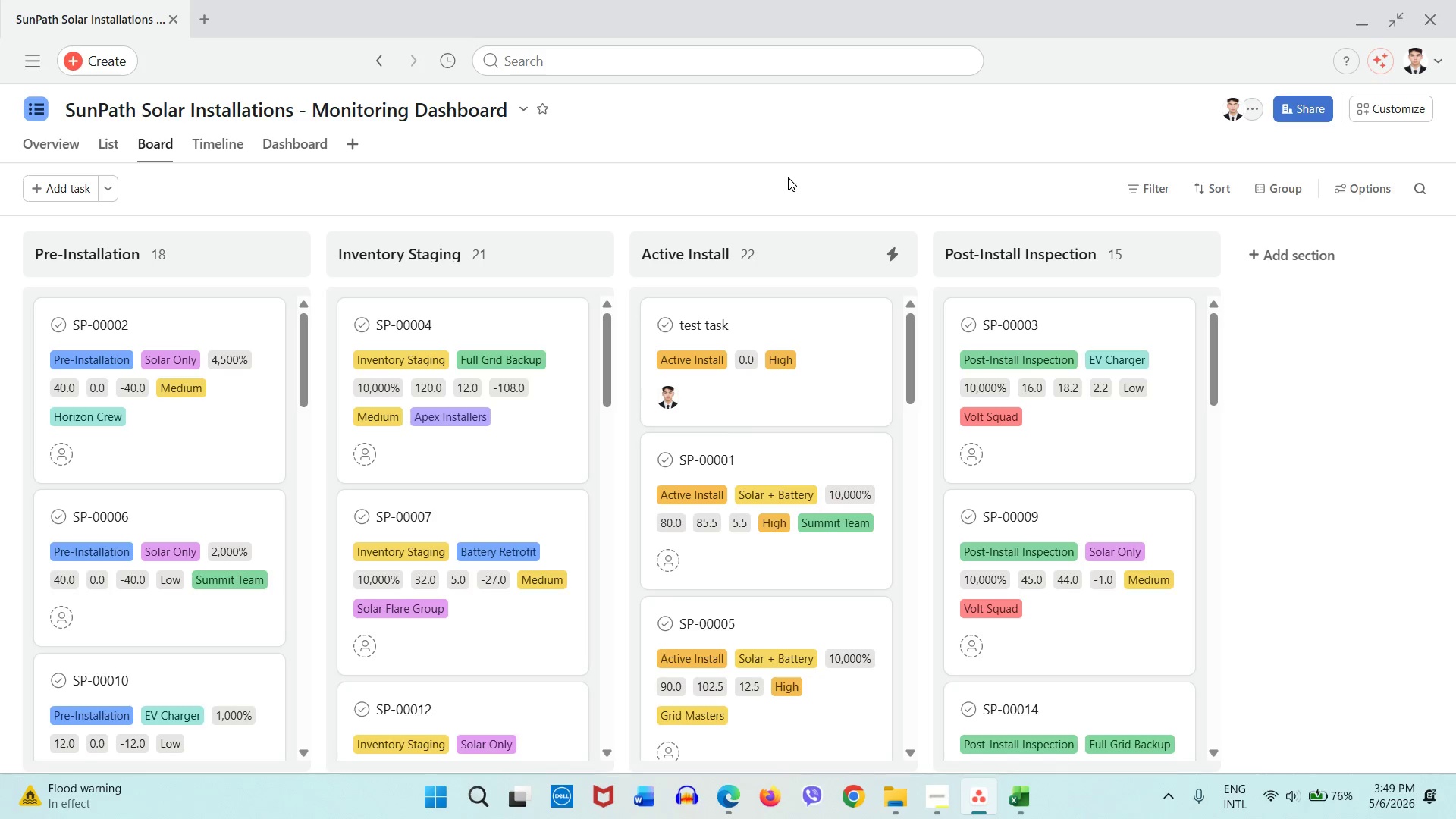 
wait(13.88)
 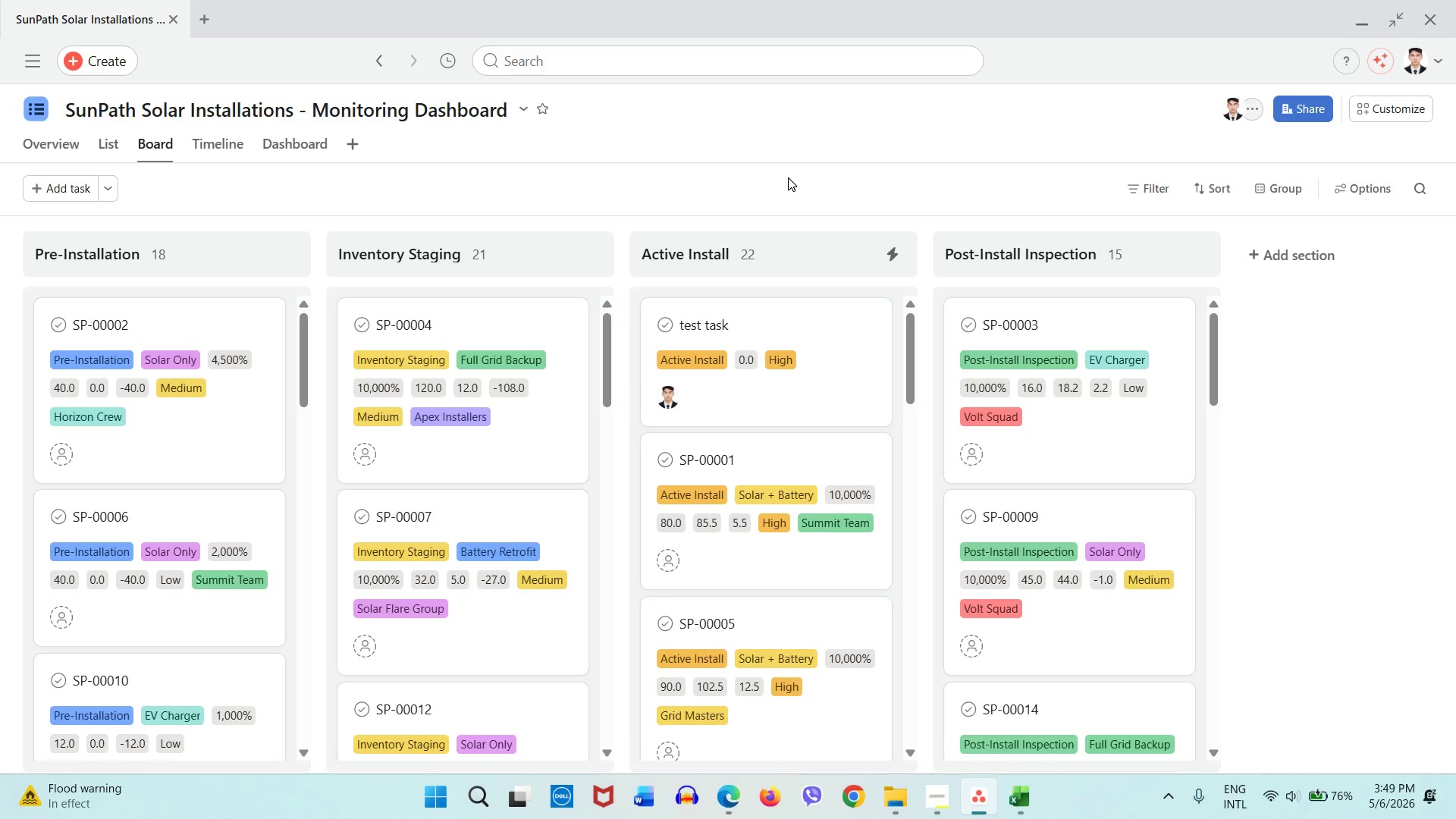 
left_click([1034, 792])
 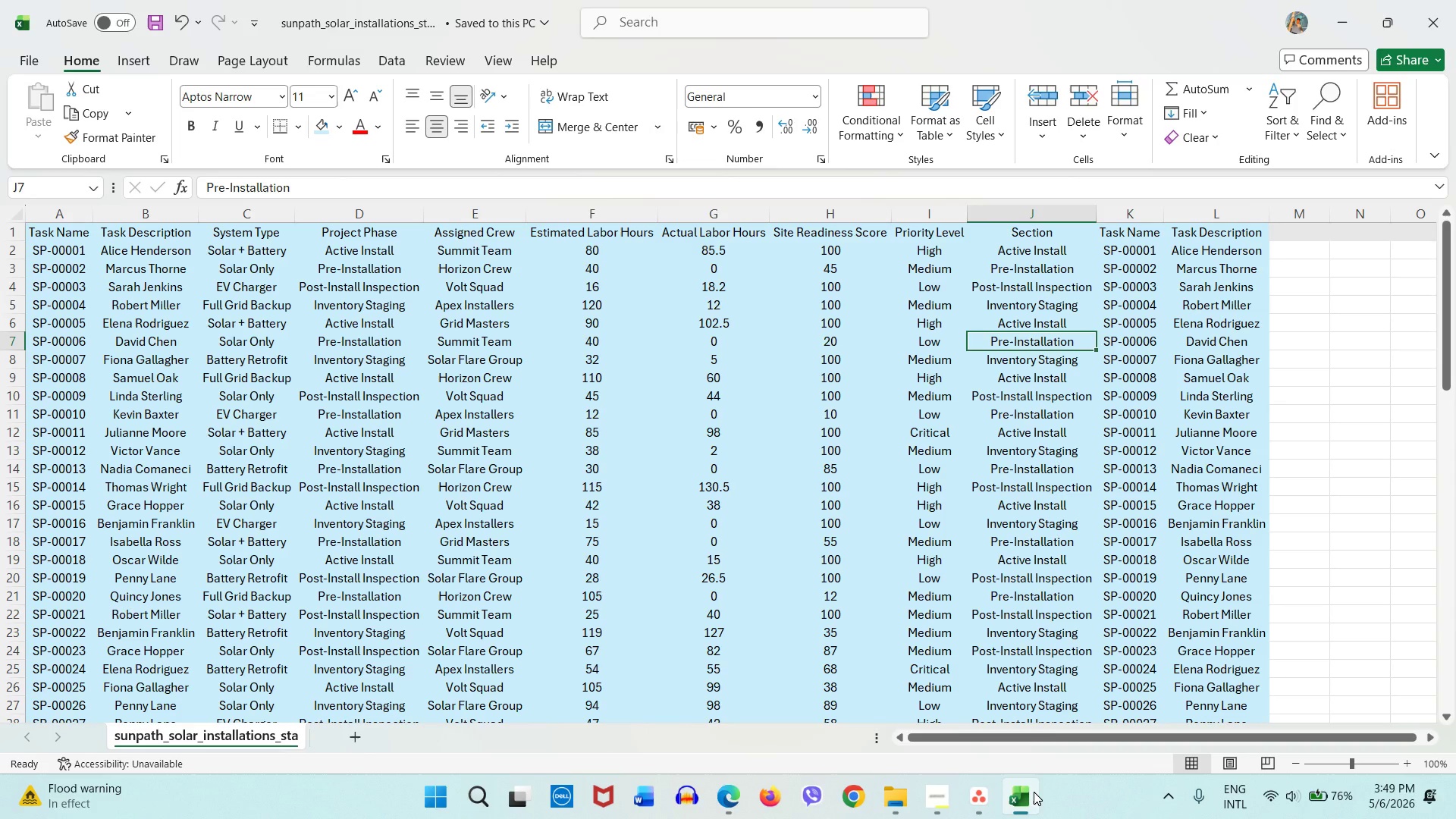 
wait(13.64)
 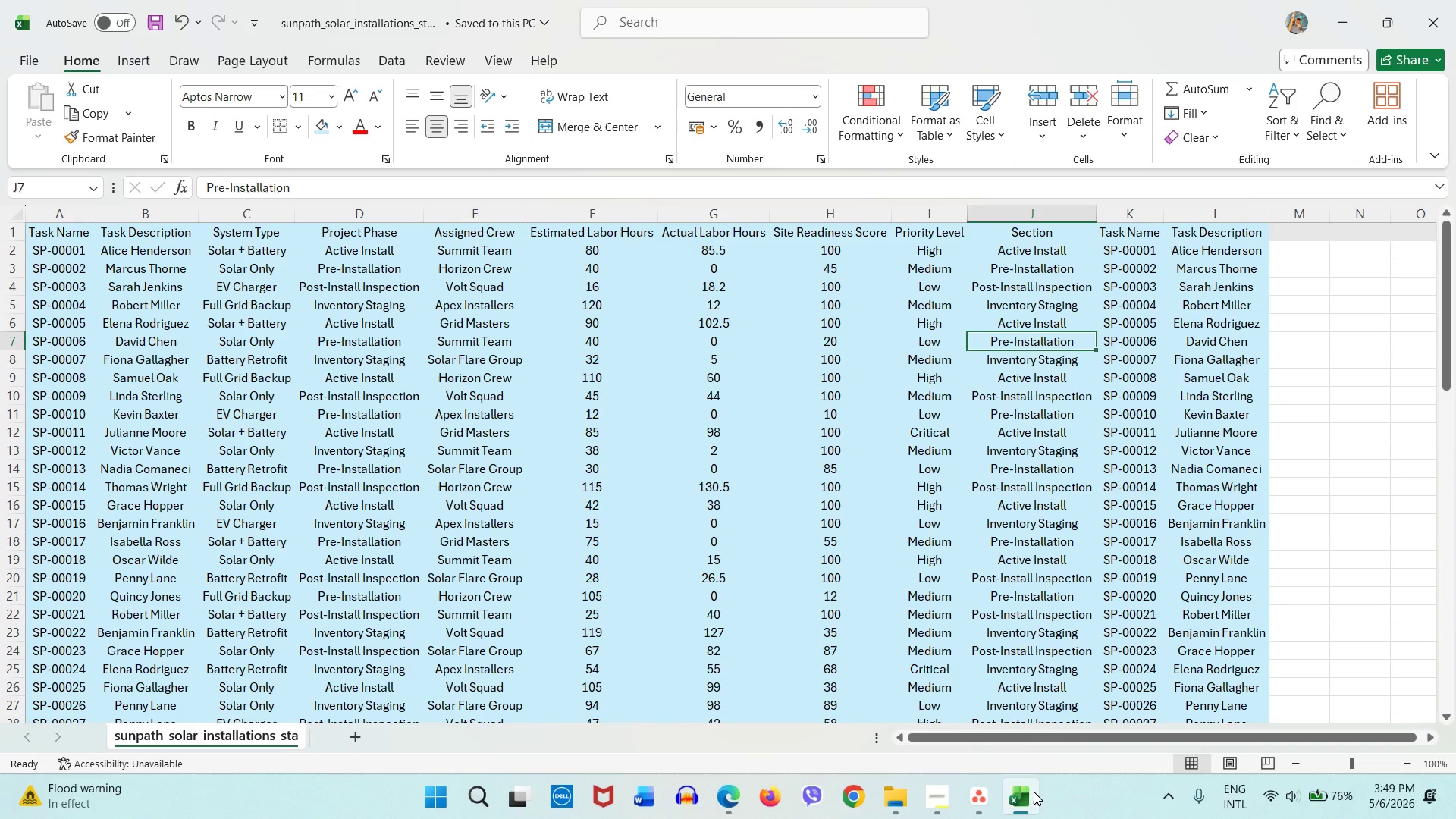 
left_click([994, 805])
 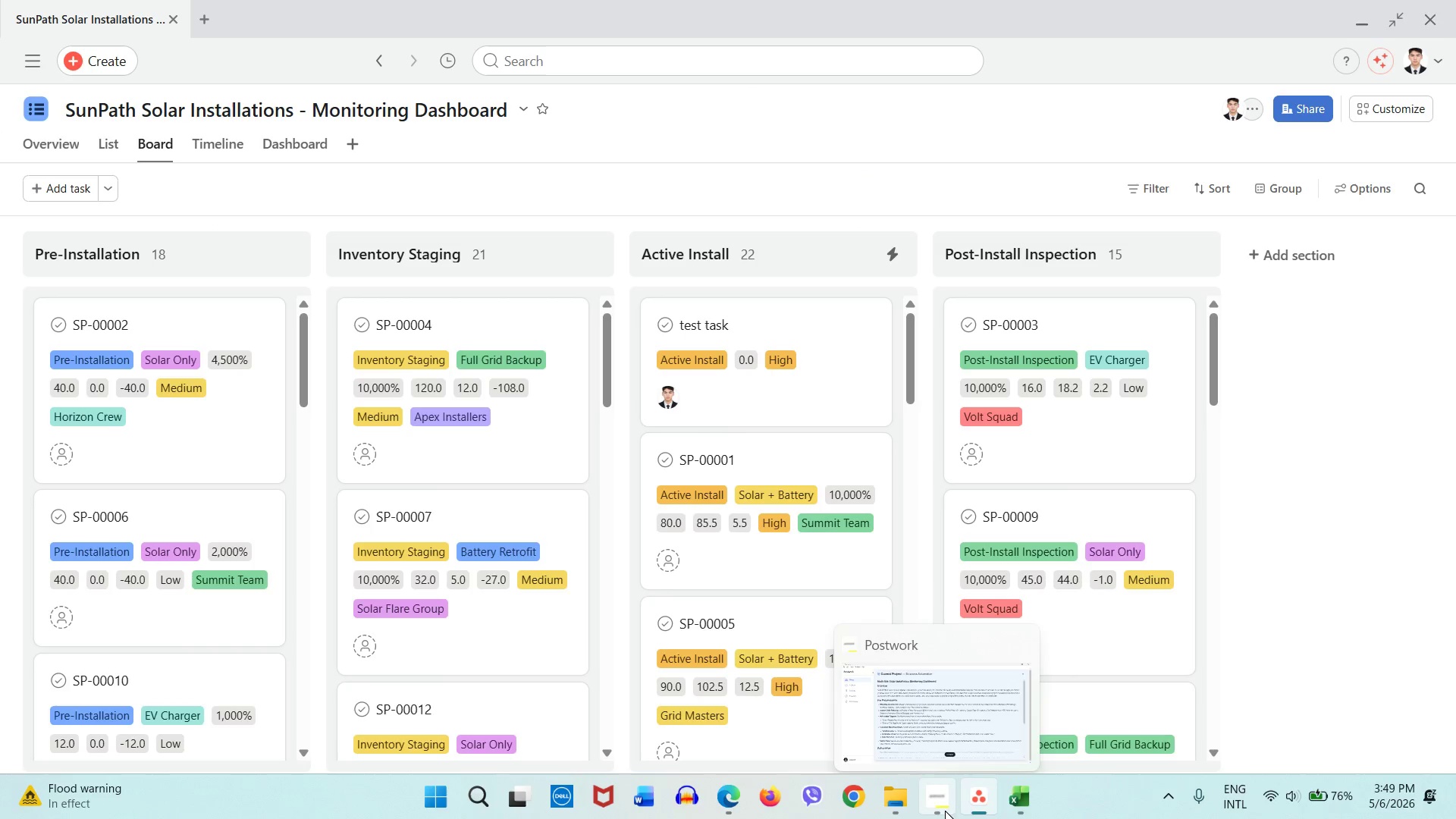 
left_click([945, 811])